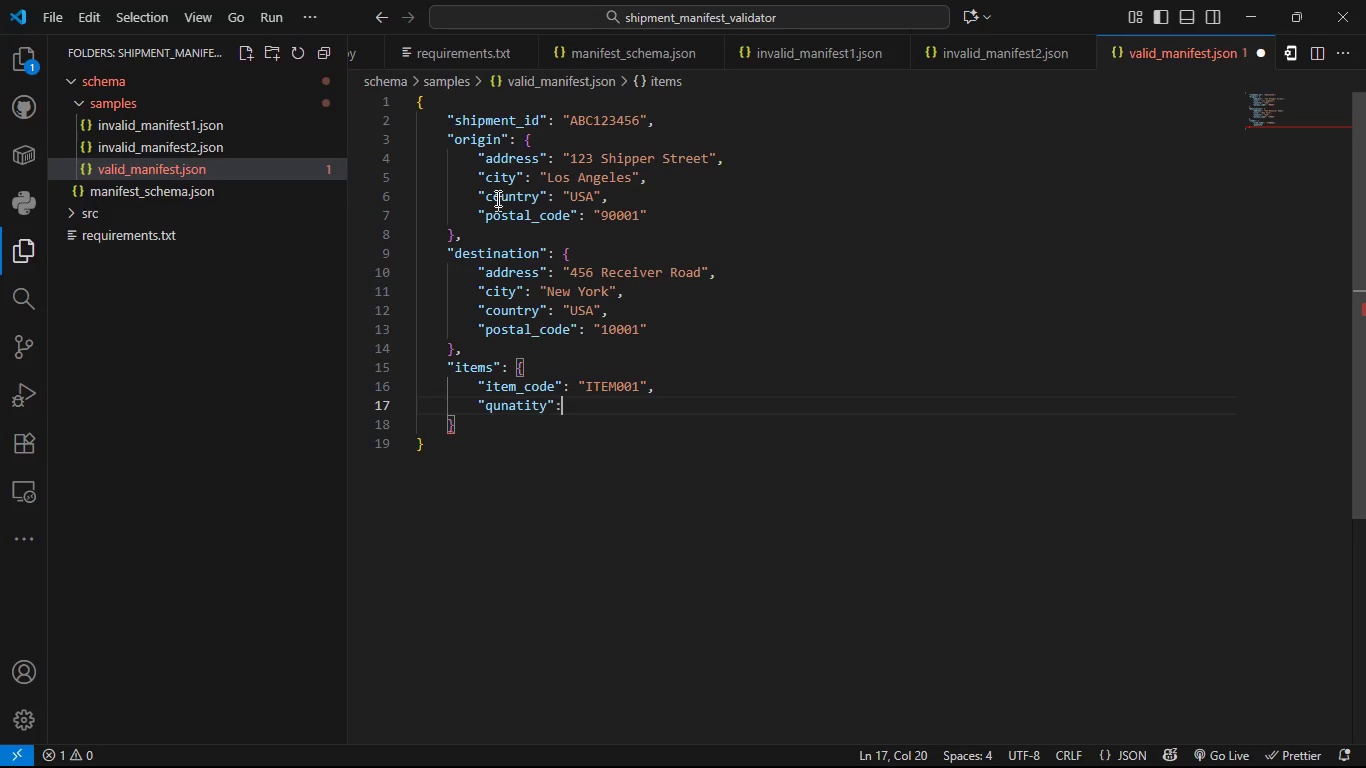 
key(Shift+Semicolon)
 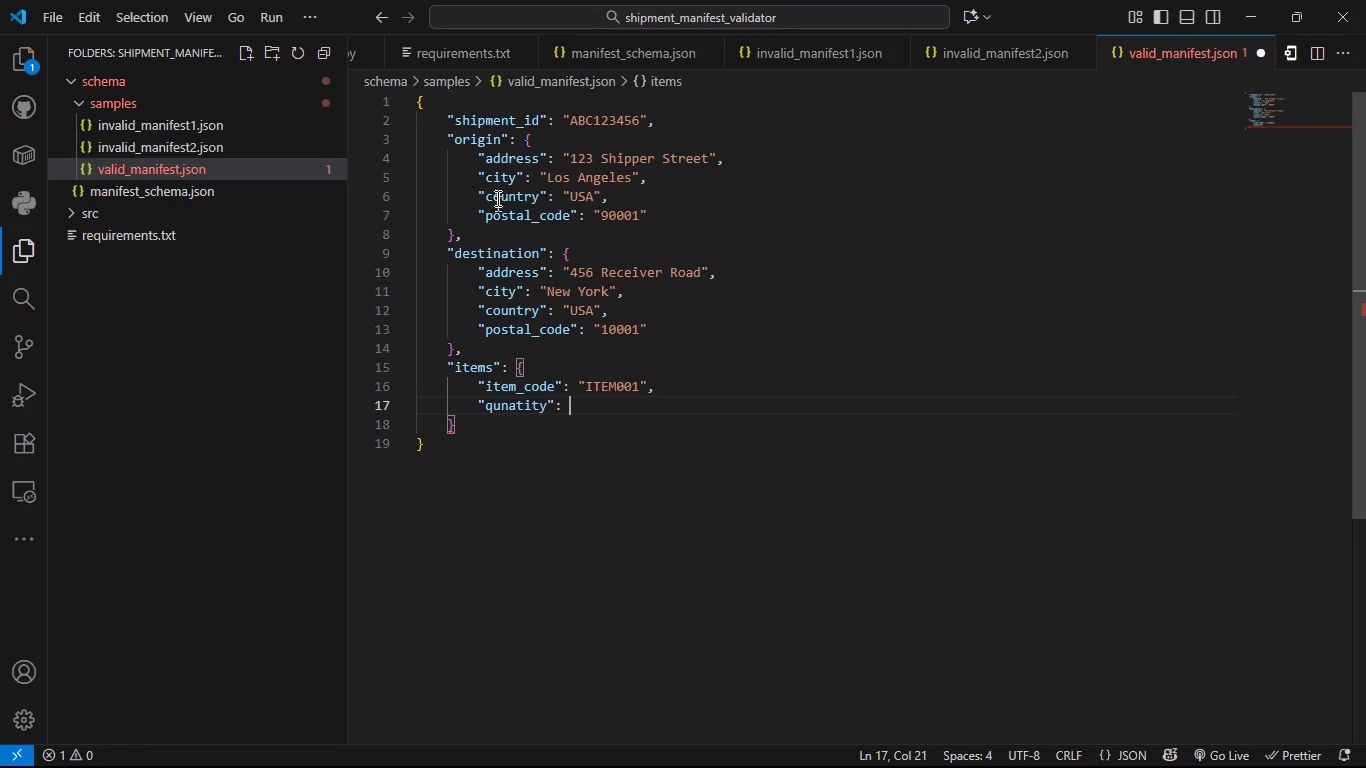 
key(Space)
 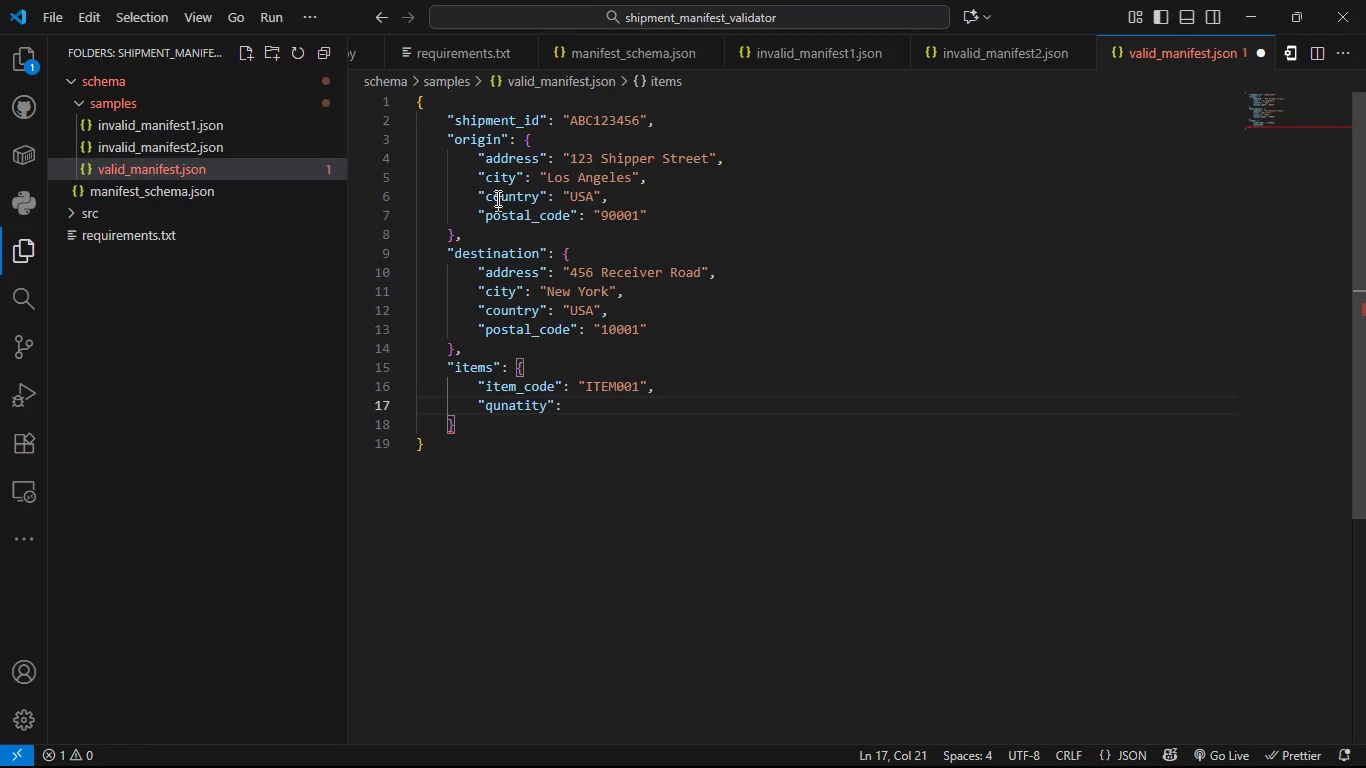 
key(5)
 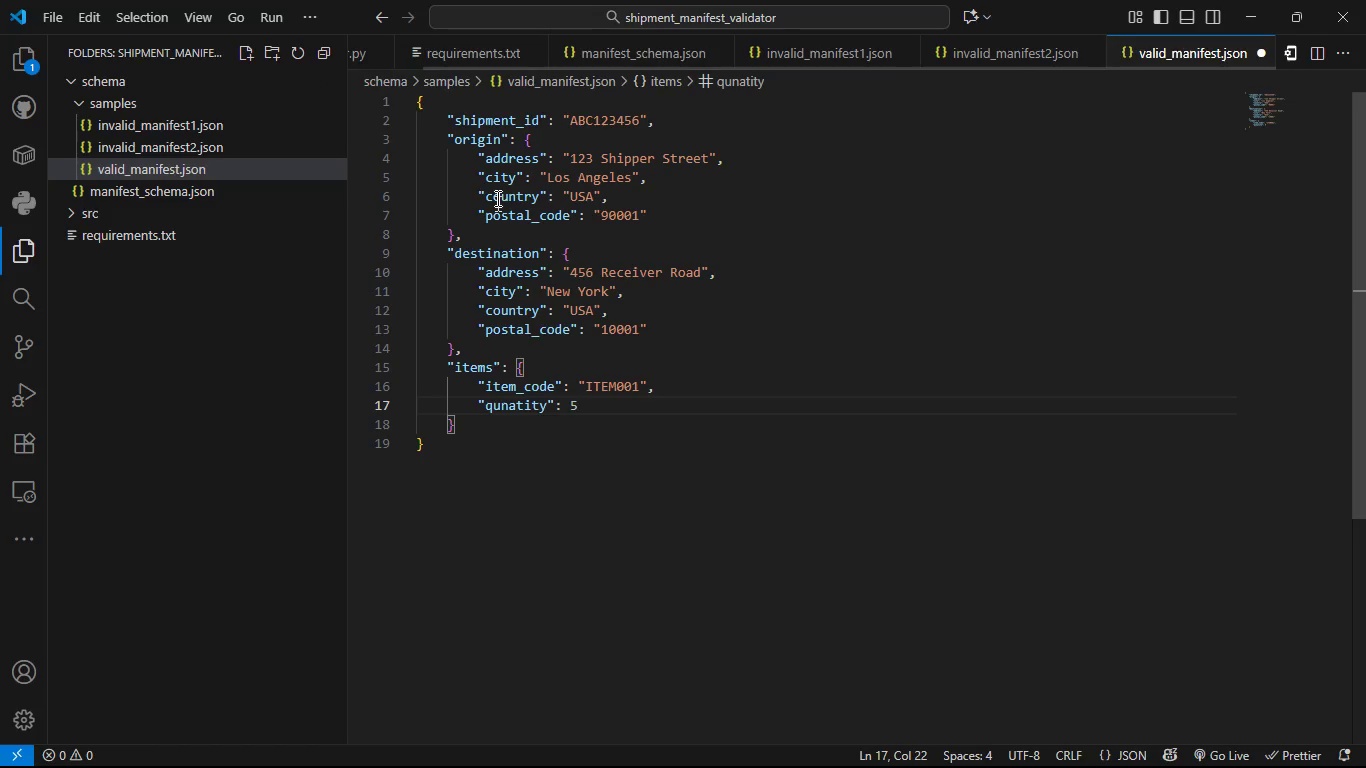 
key(Comma)
 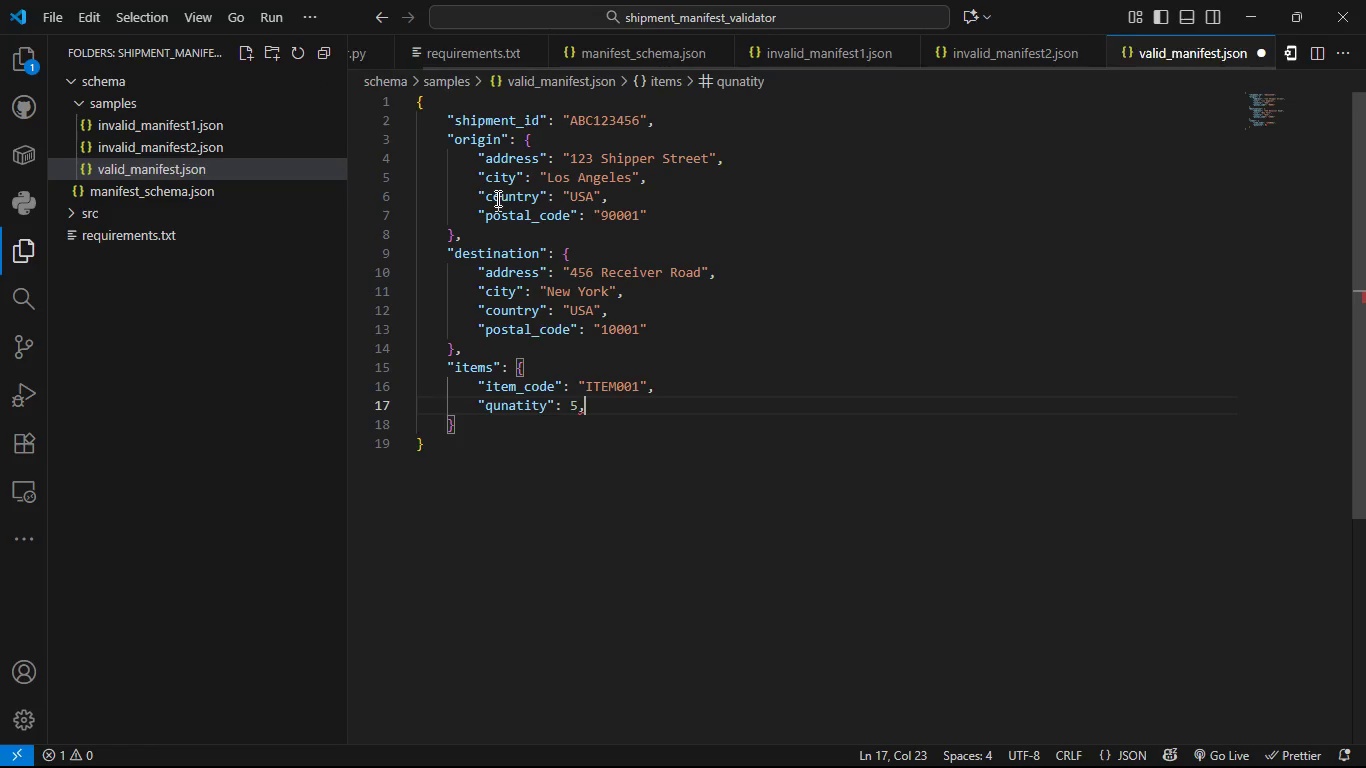 
key(Enter)
 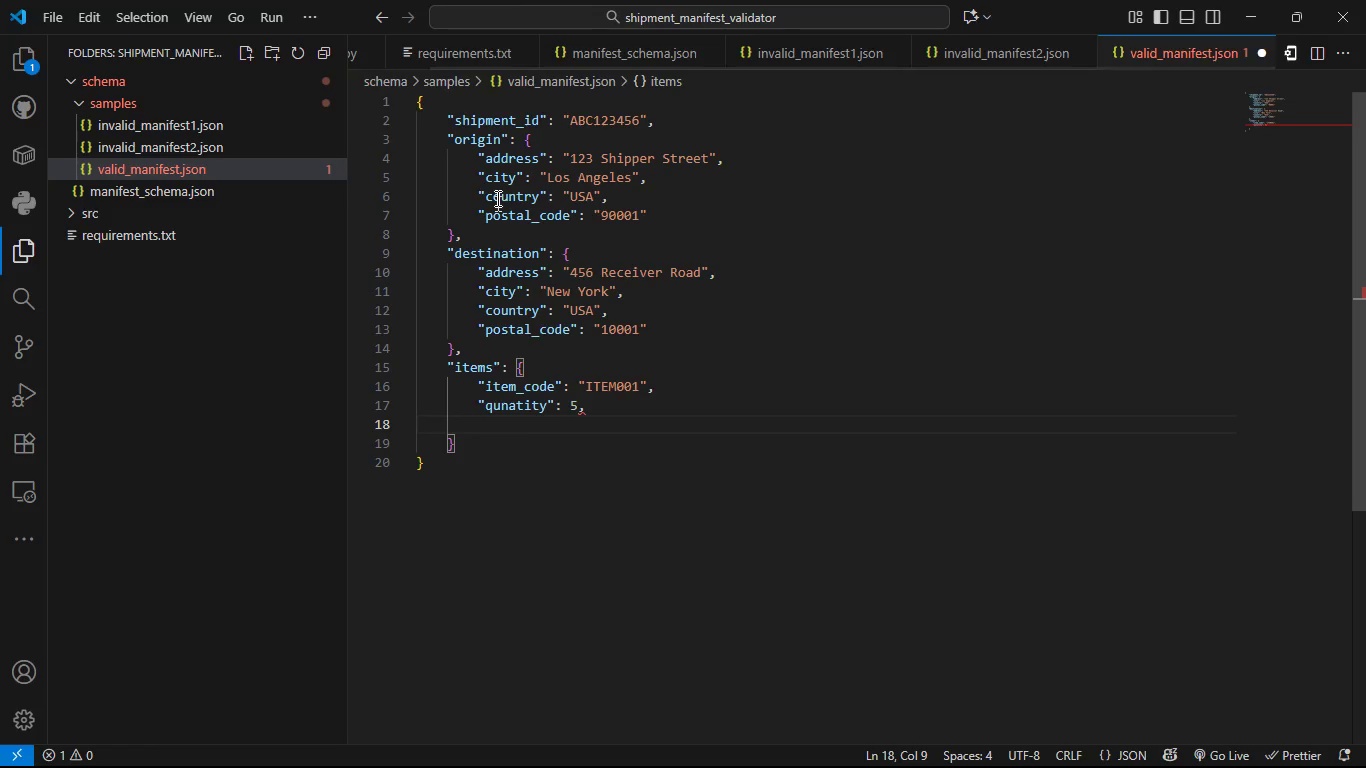 
type("des)
key(Tab)
 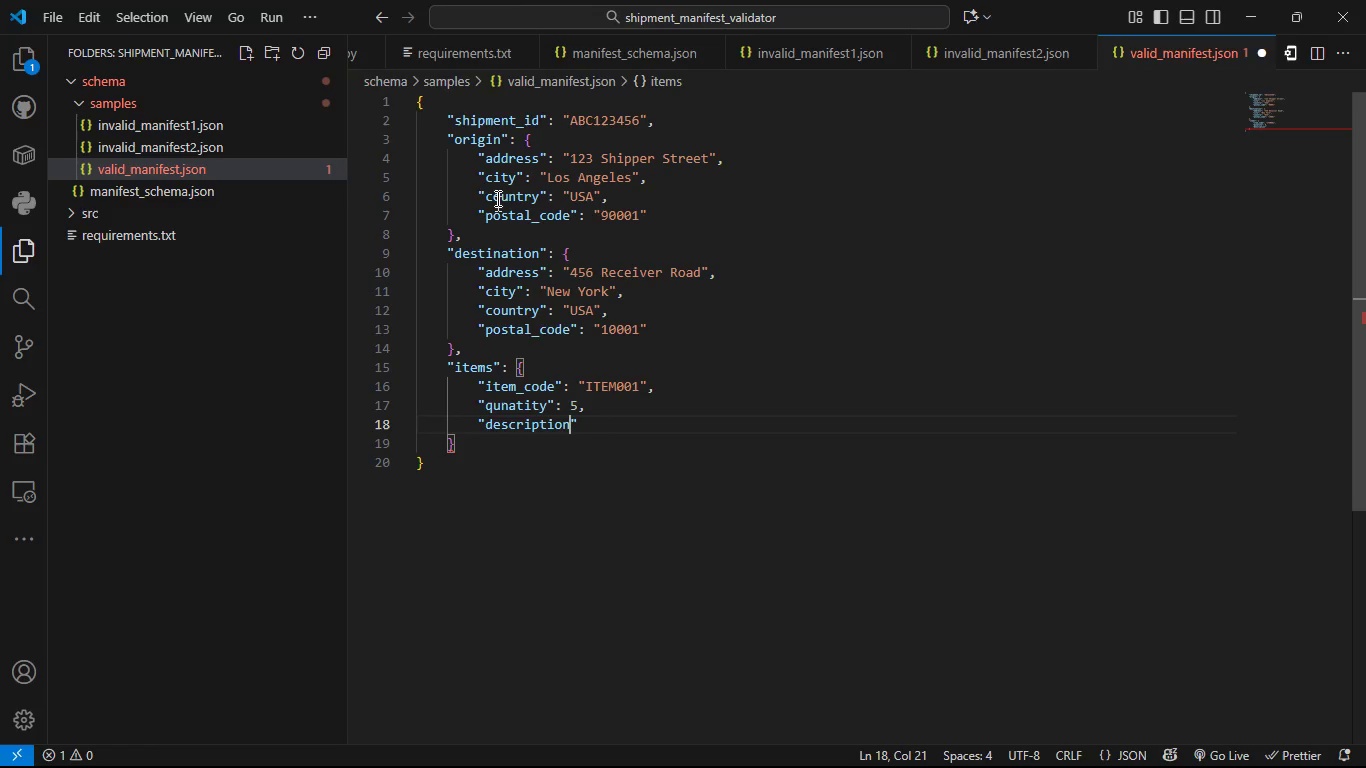 
key(ArrowRight)
 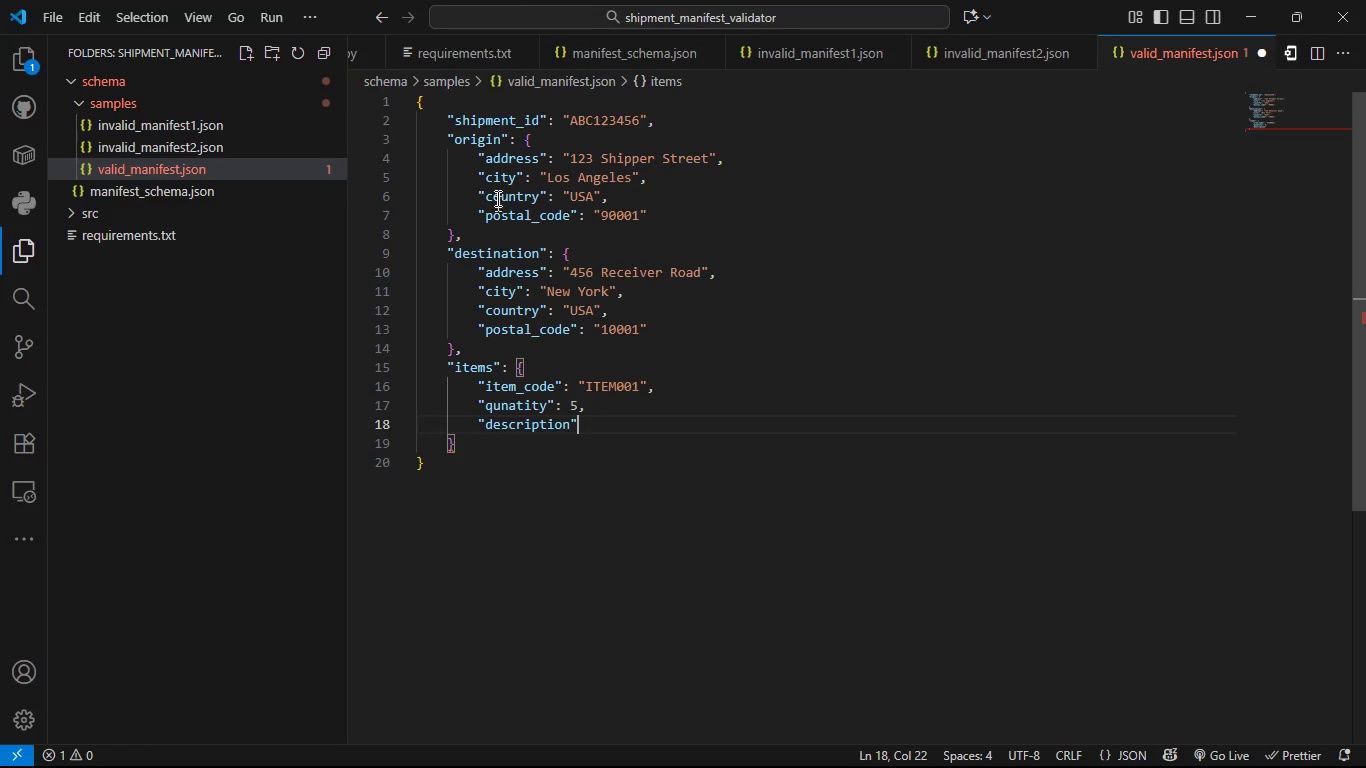 
type(: "Blue Widgets)
 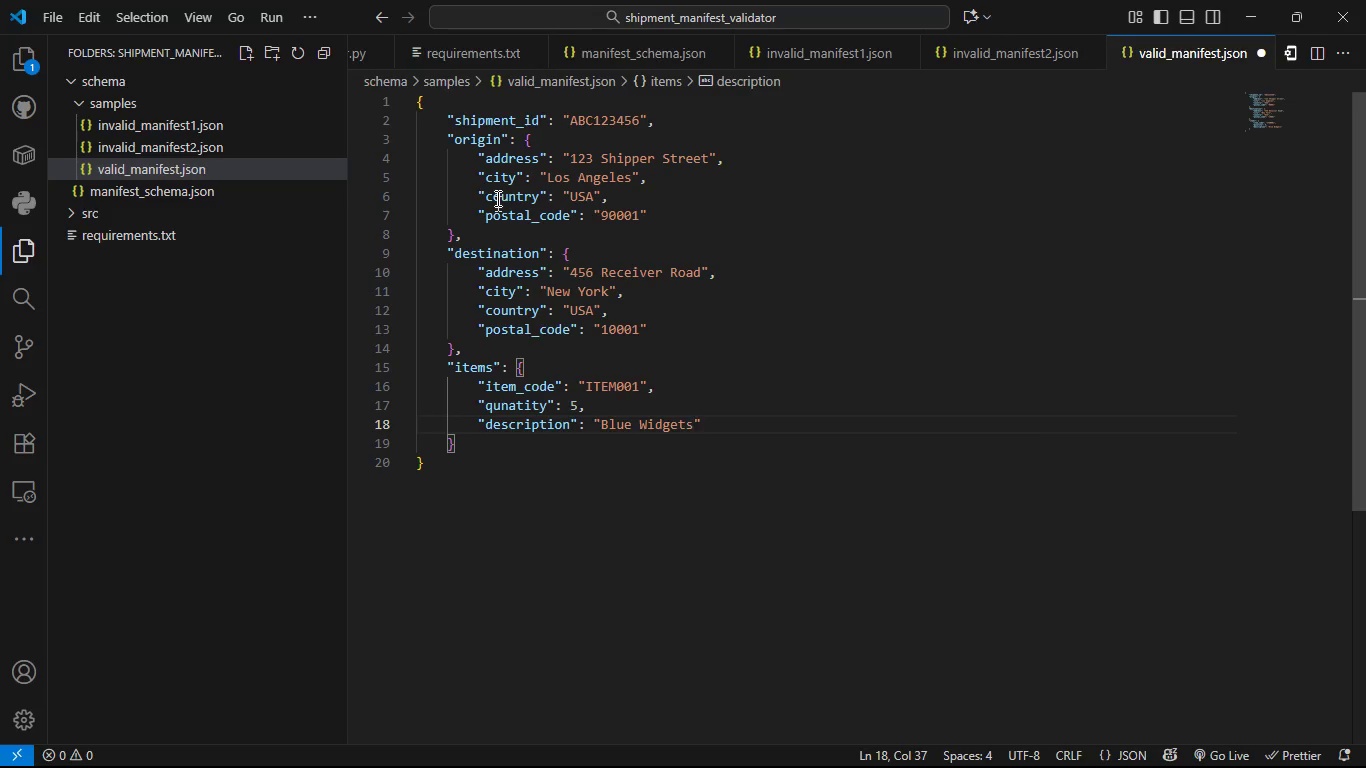 
key(ArrowRight)
 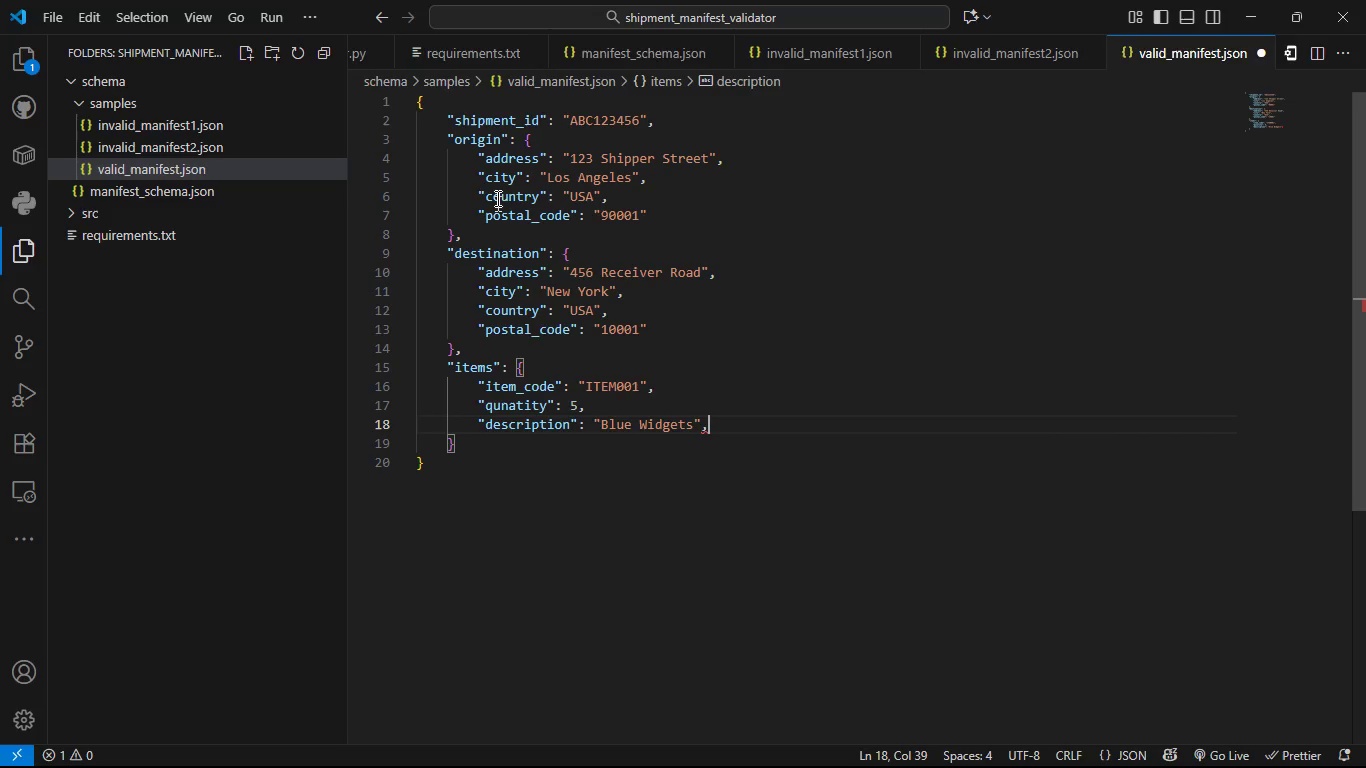 
key(Comma)
 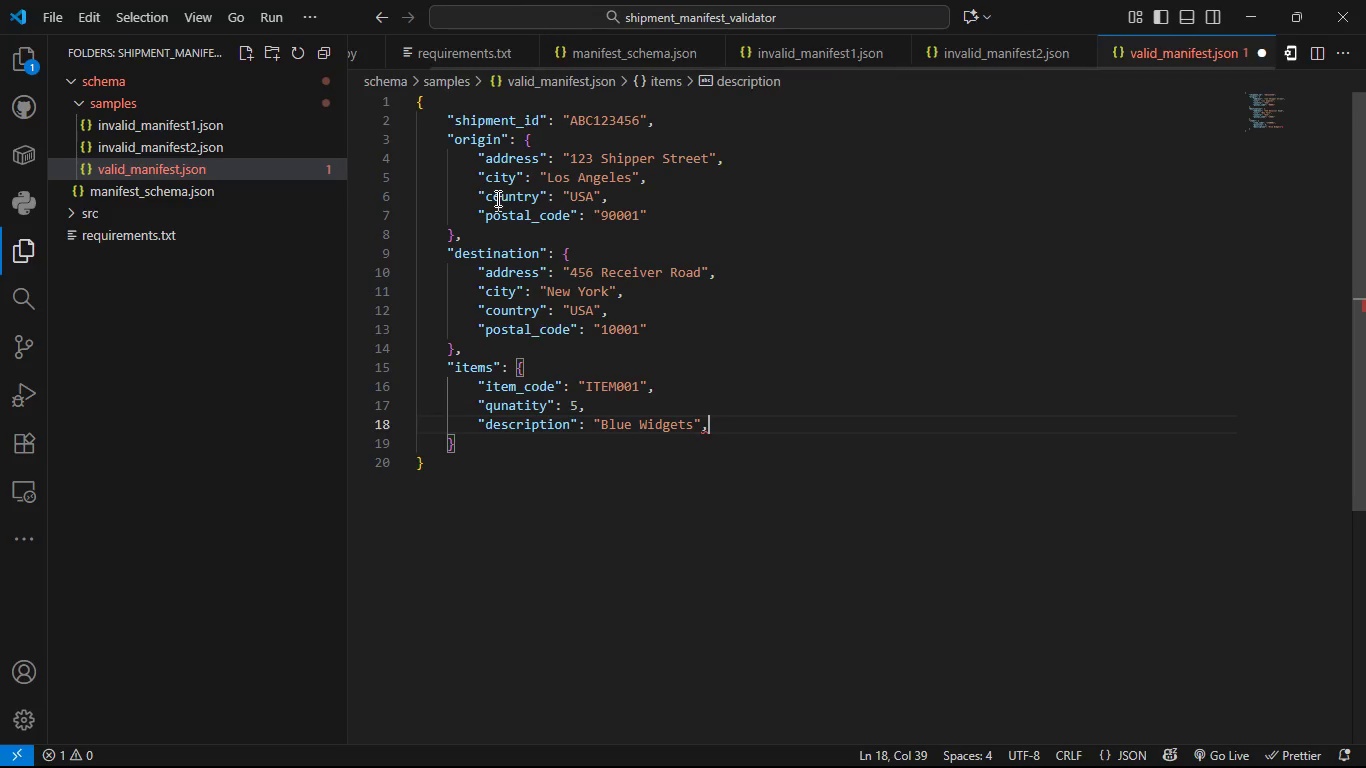 
key(Enter)
 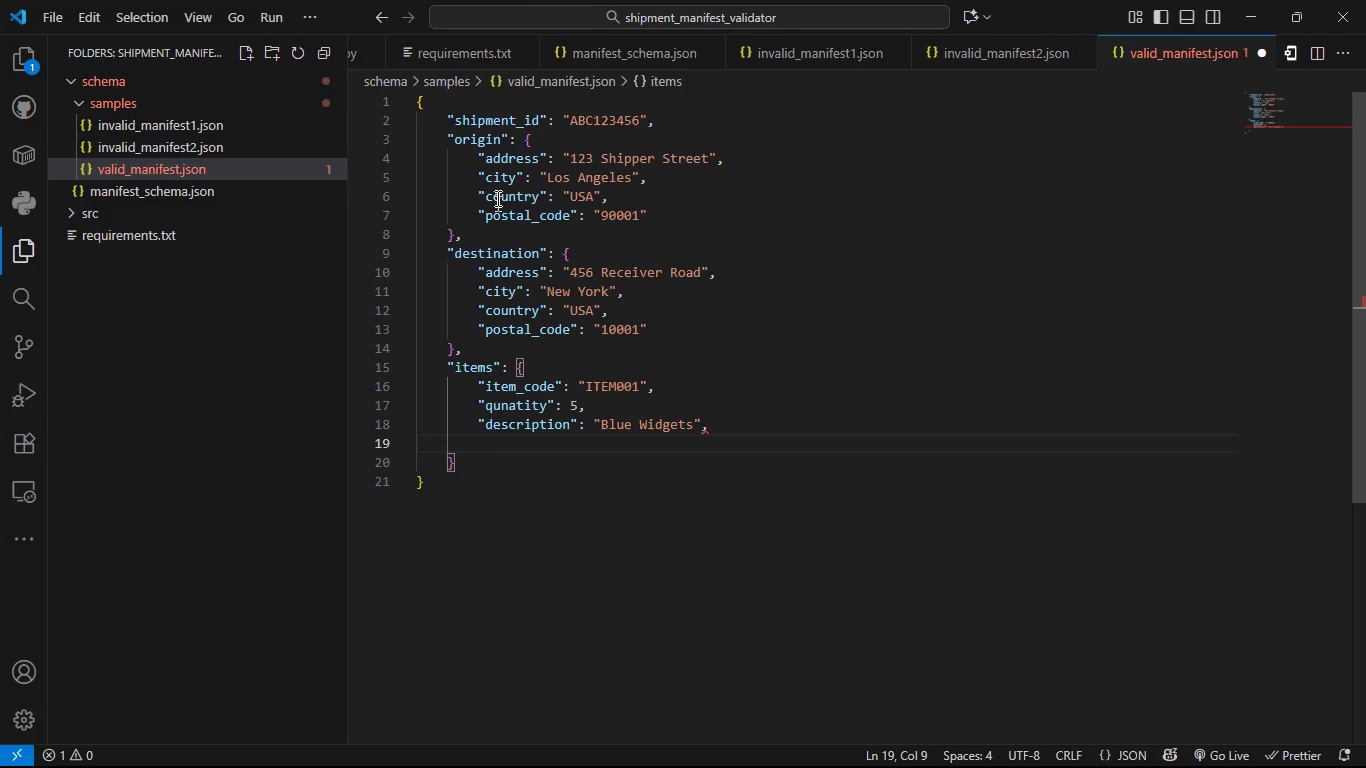 
key(Shift+Quote)
 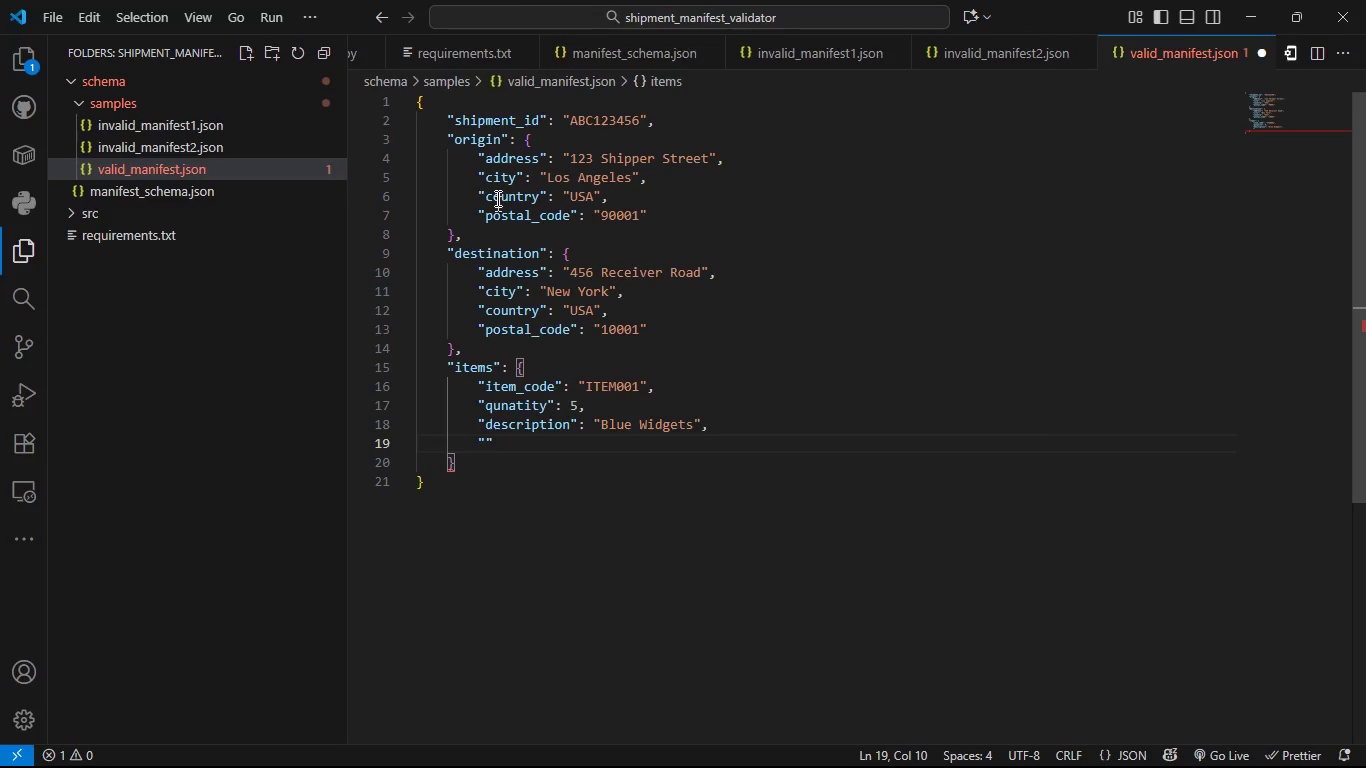 
key(W)
 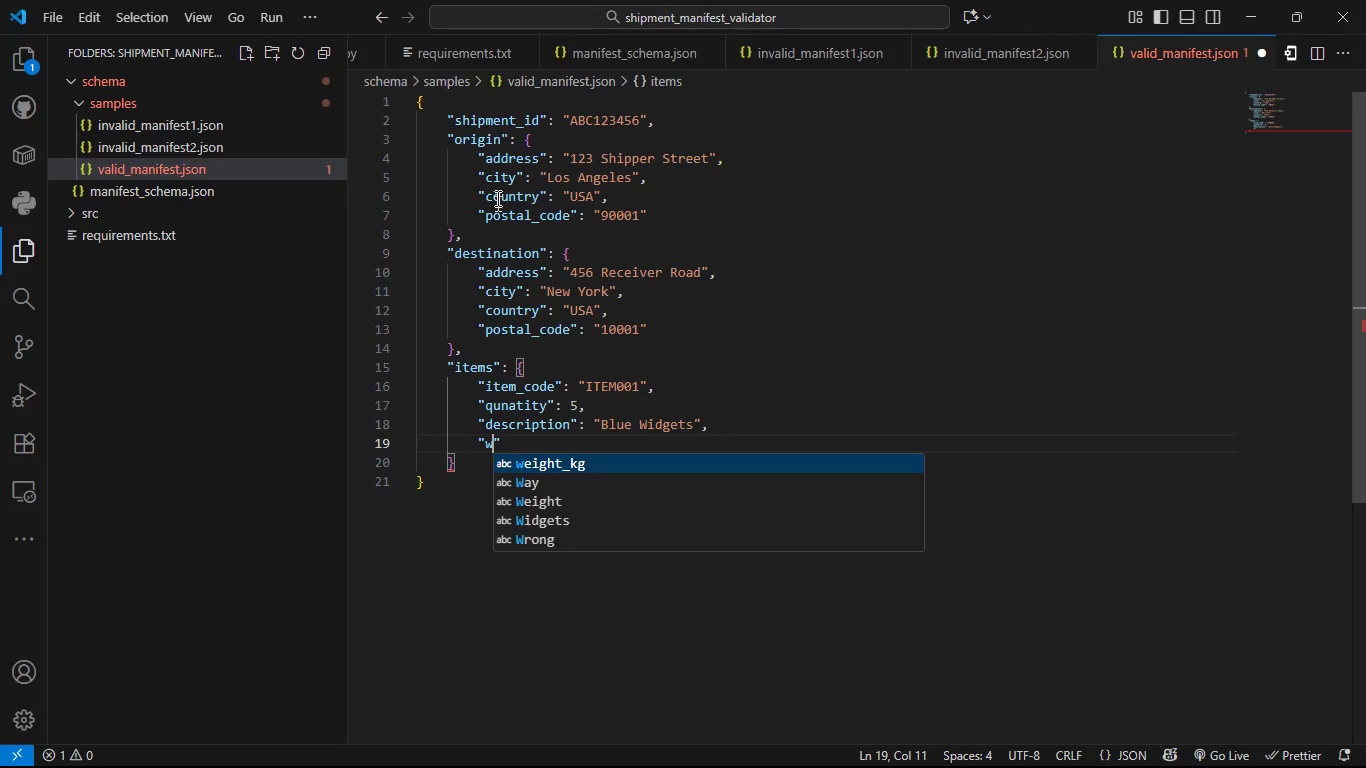 
key(Tab)
 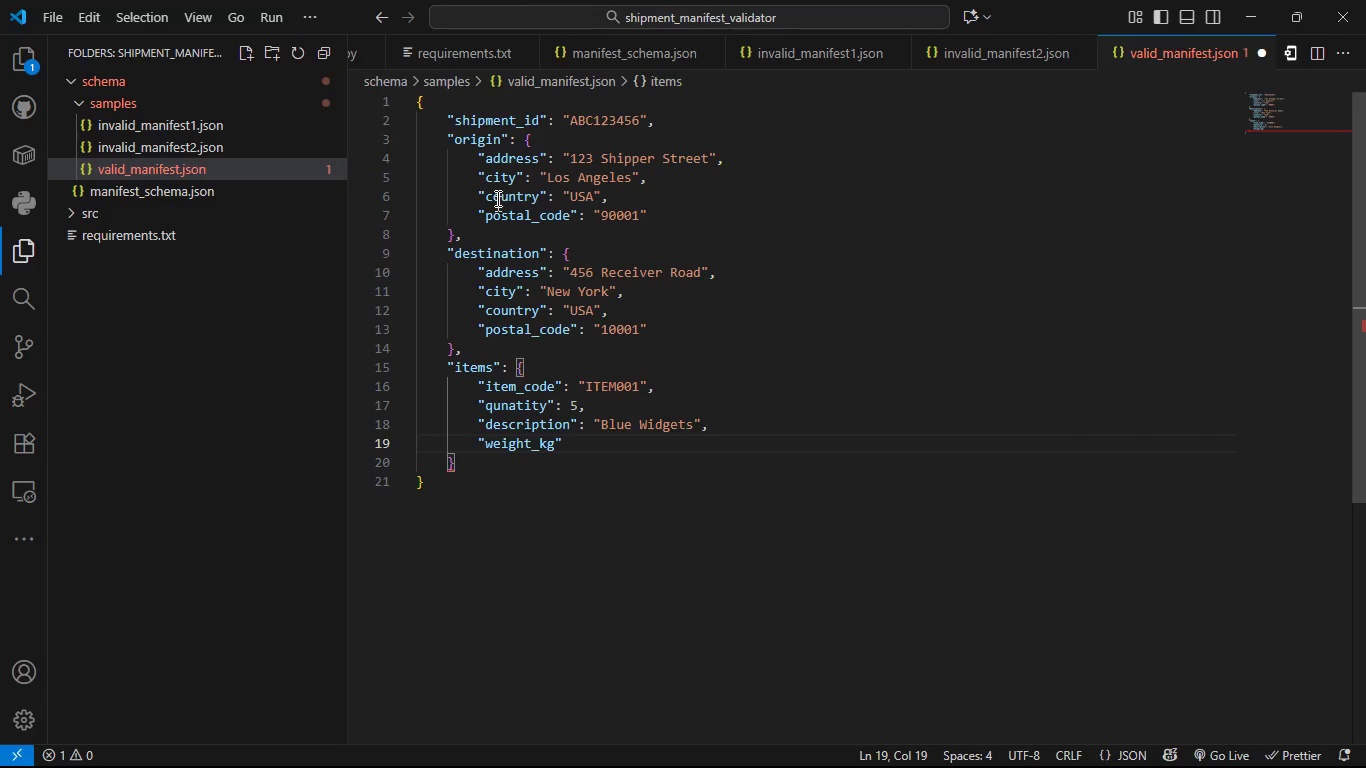 
key(ArrowRight)
 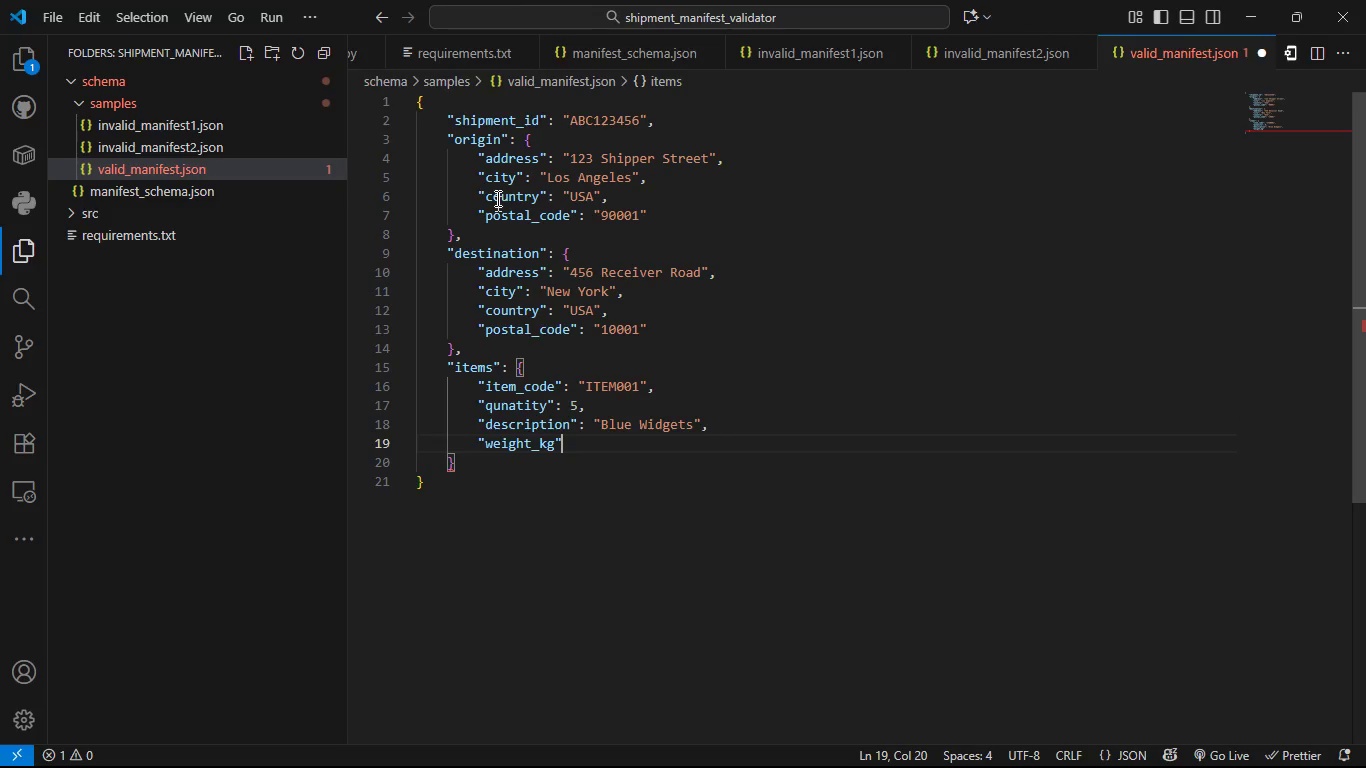 
key(Shift+Semicolon)
 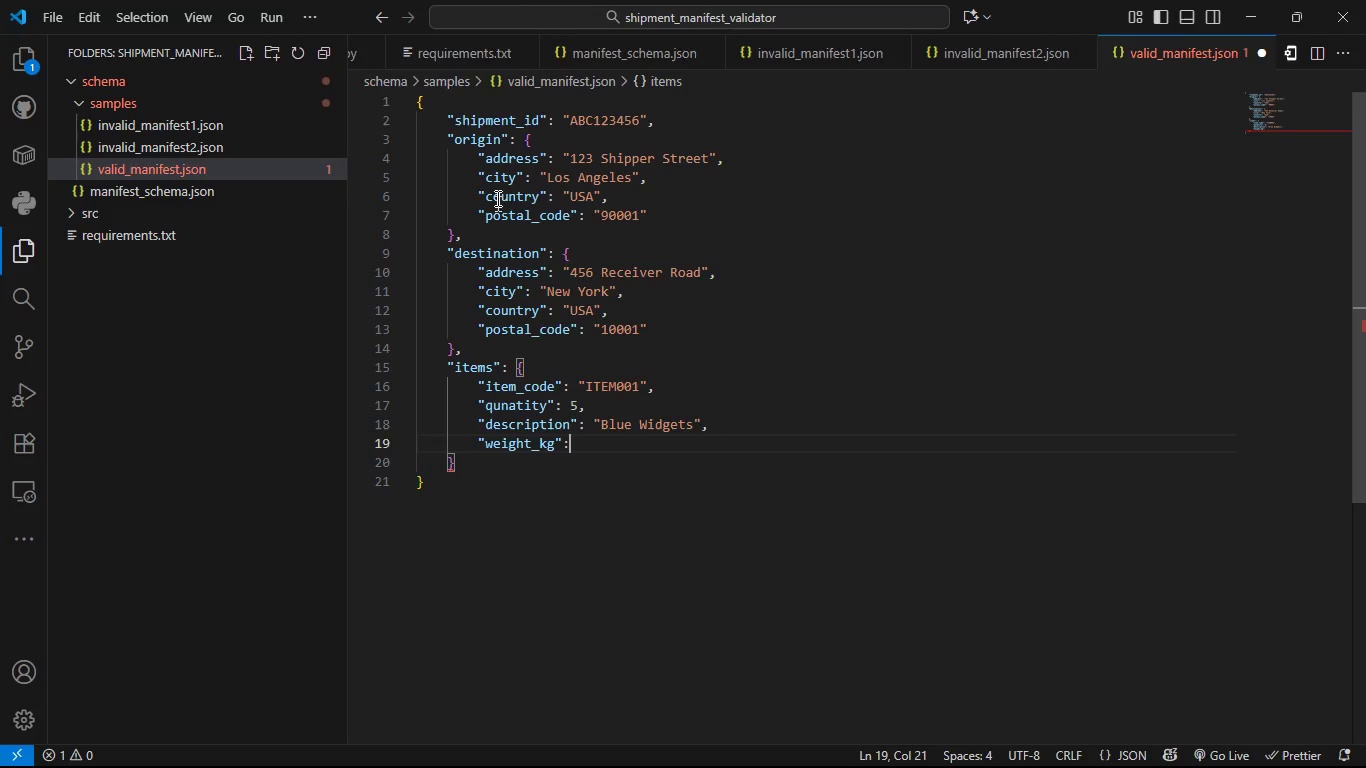 
key(Space)
 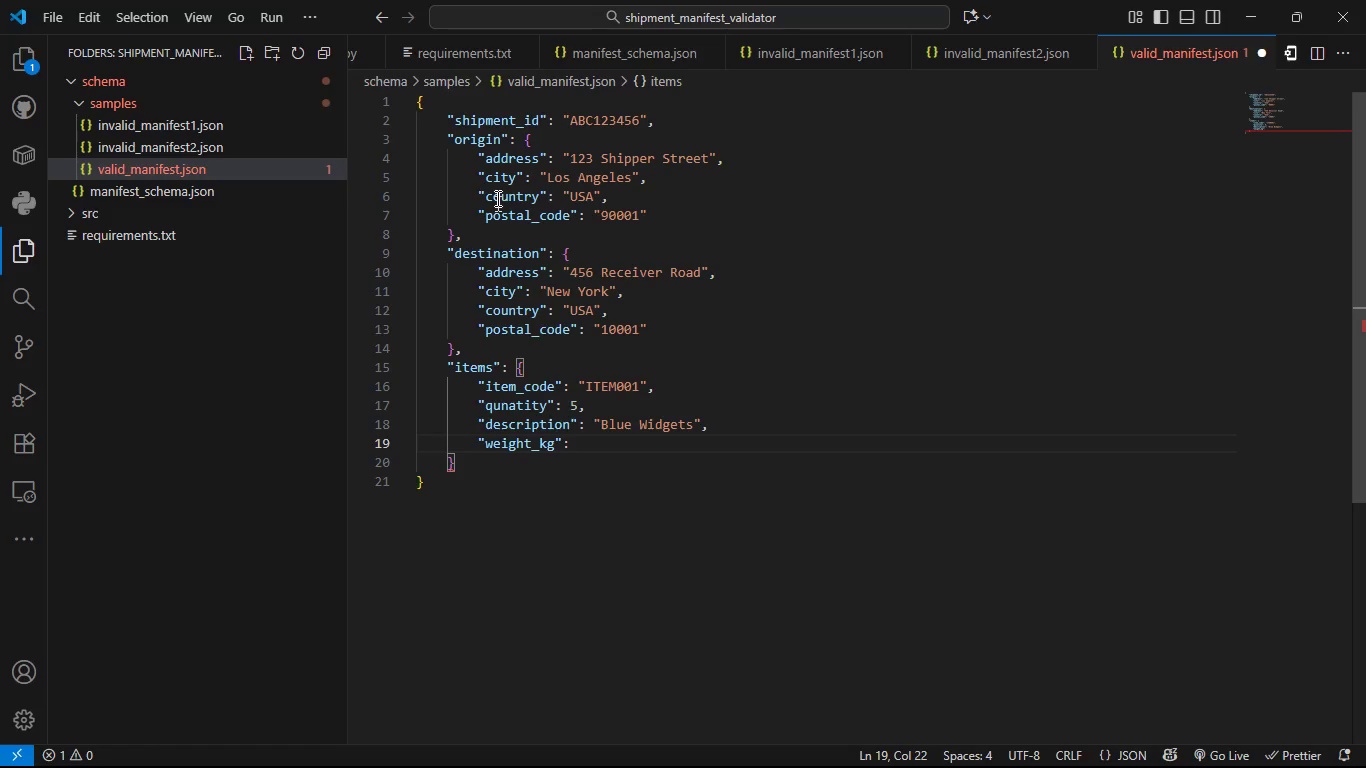 
key(2)
 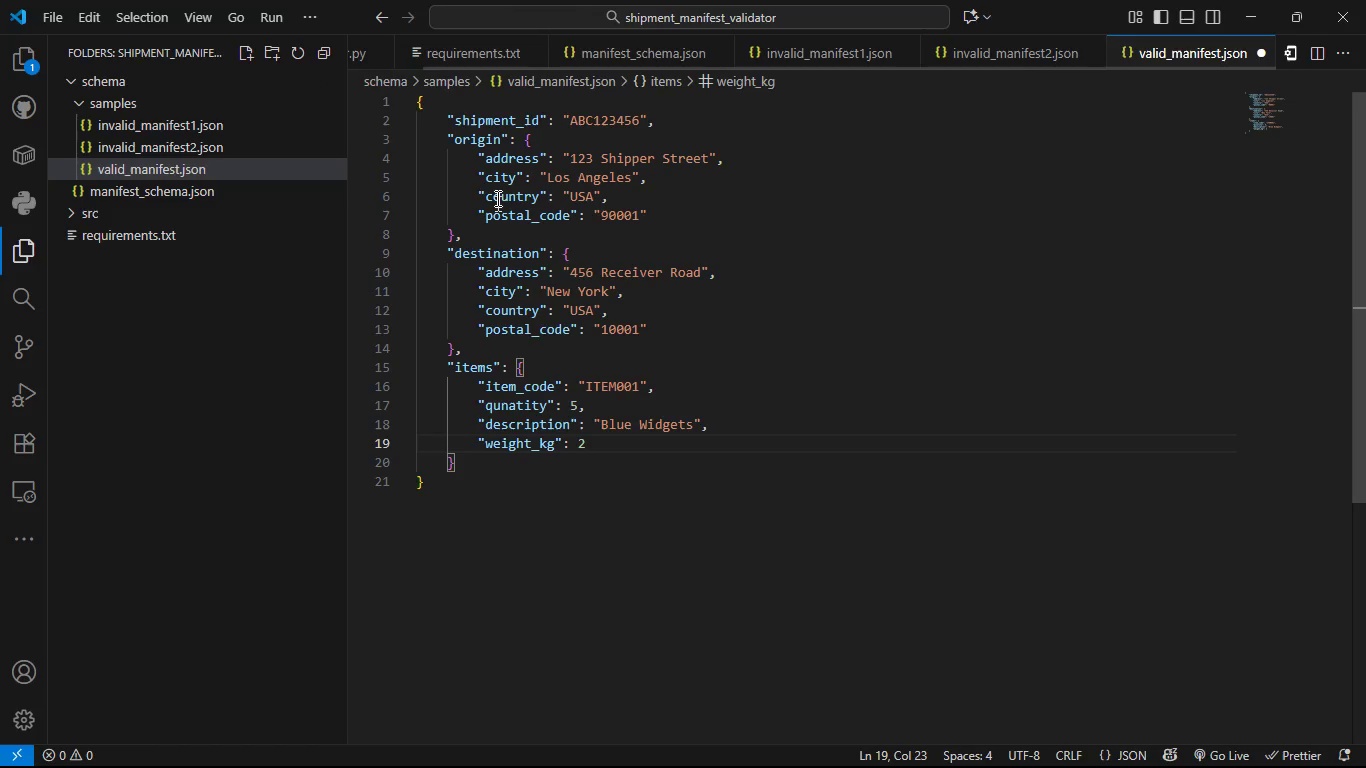 
key(Period)
 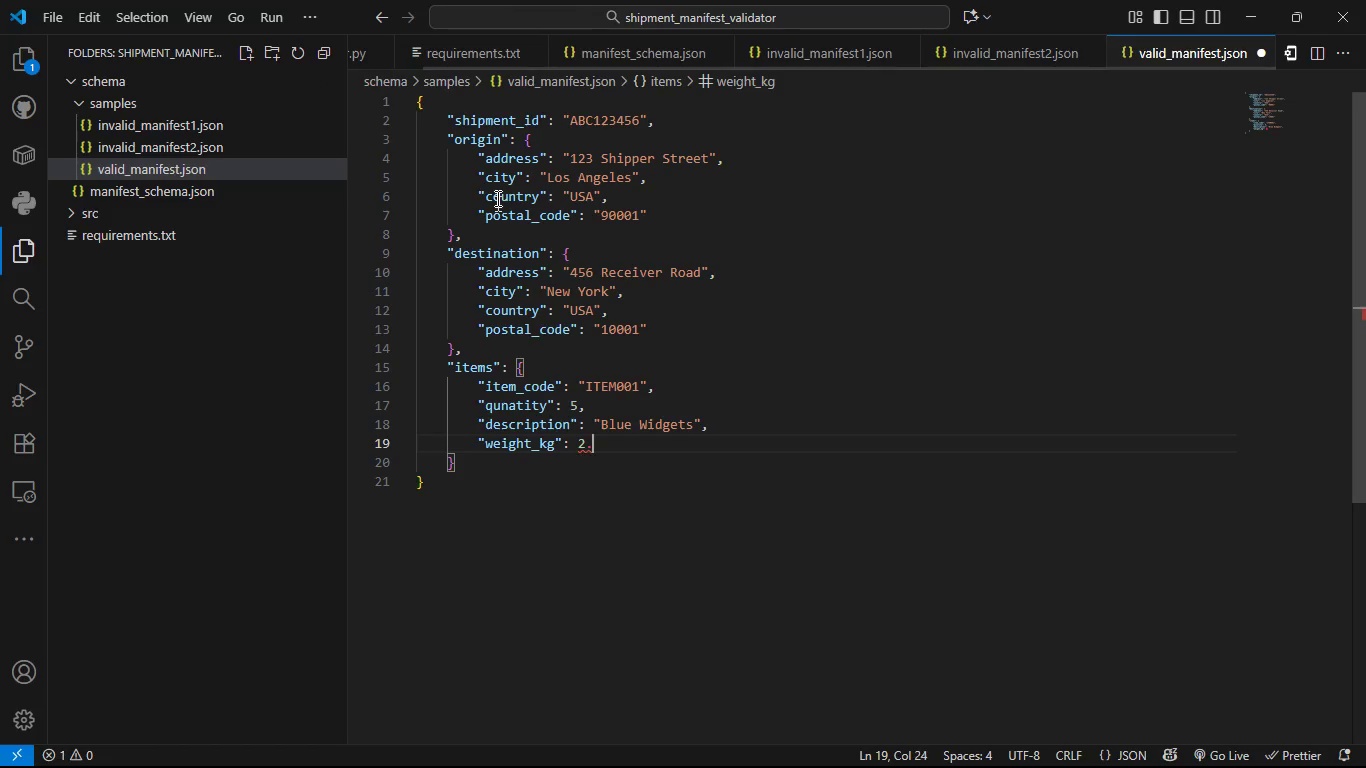 
key(5)
 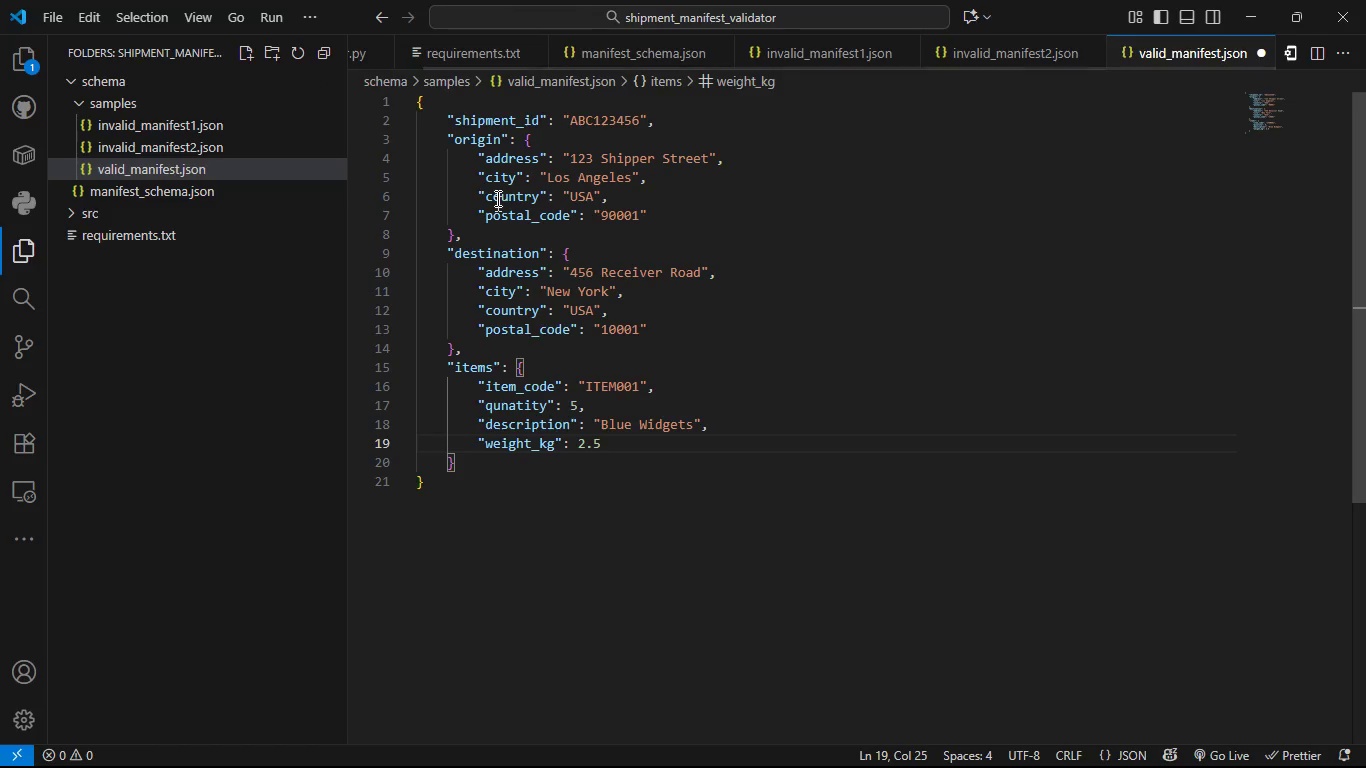 
key(Comma)
 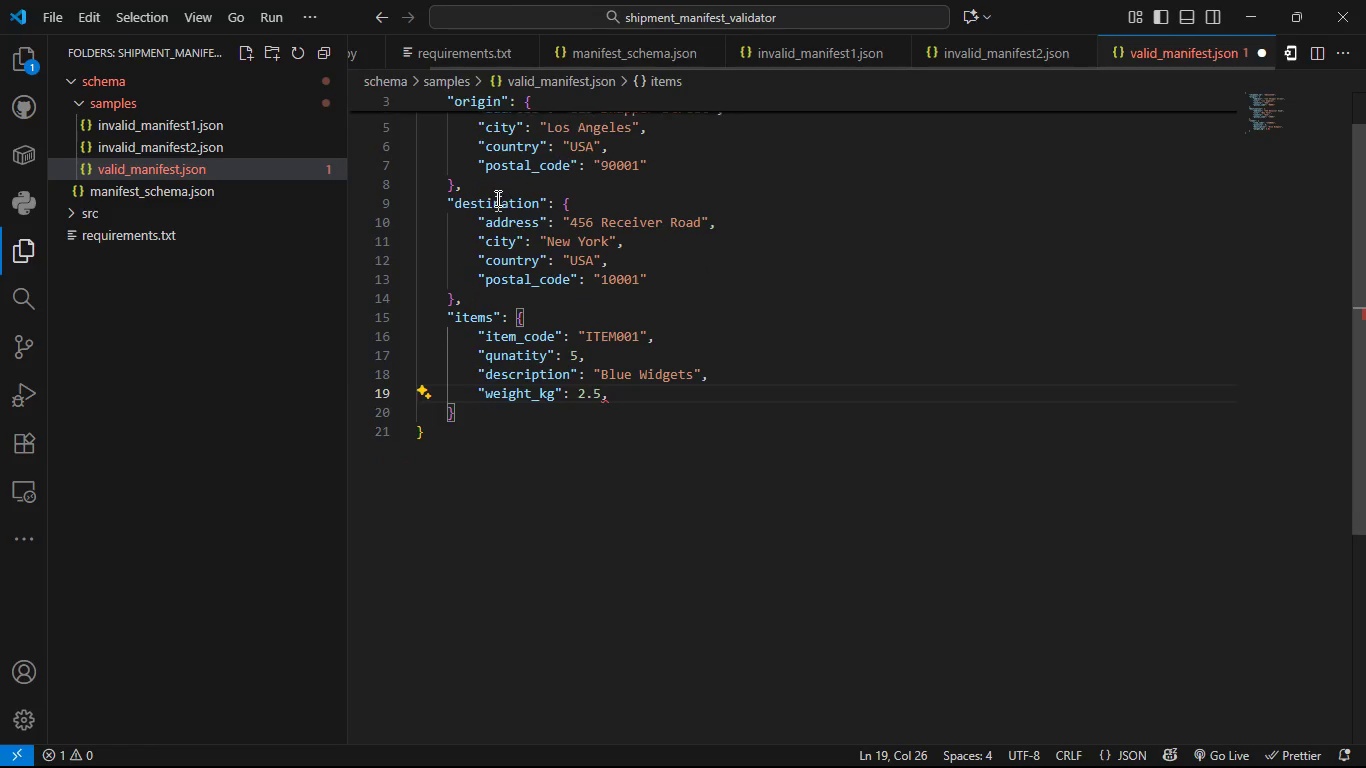 
key(Backspace)
 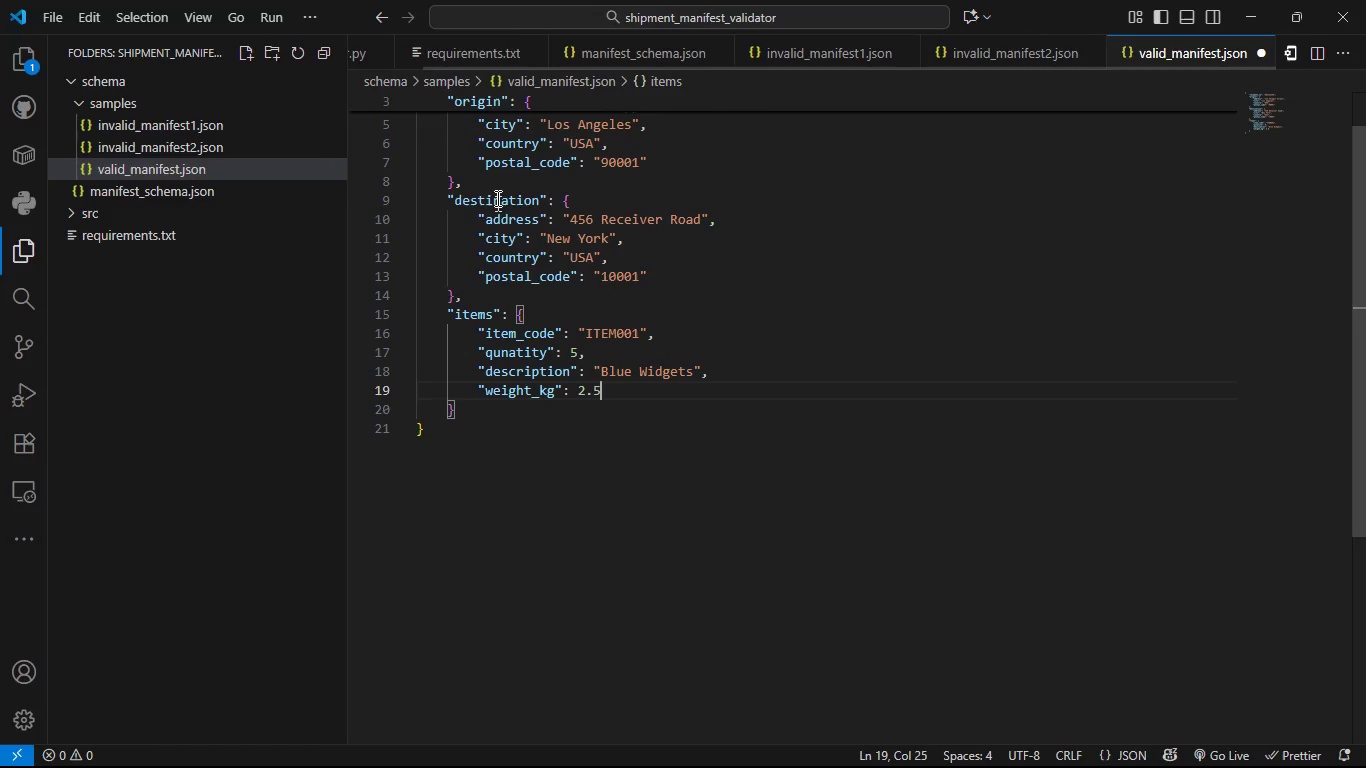 
key(ArrowDown)
 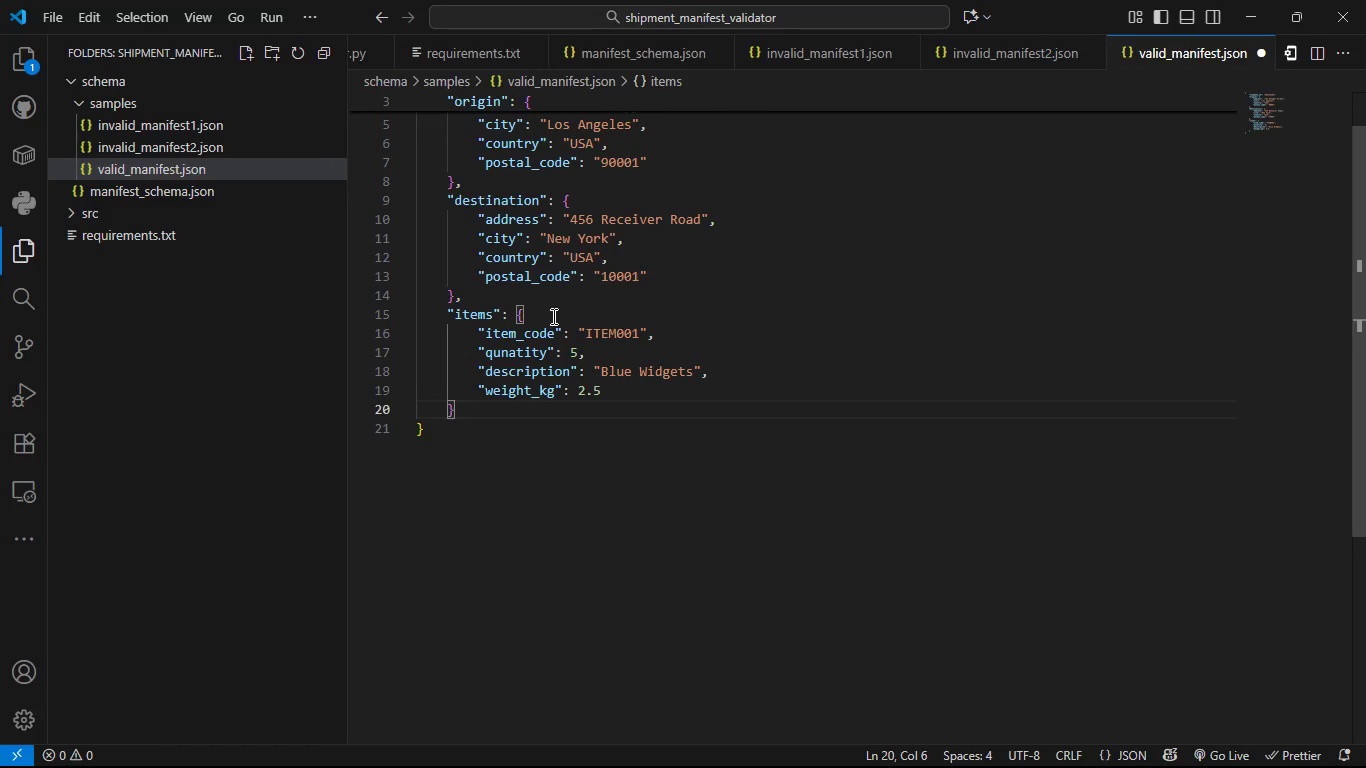 
wait(7.38)
 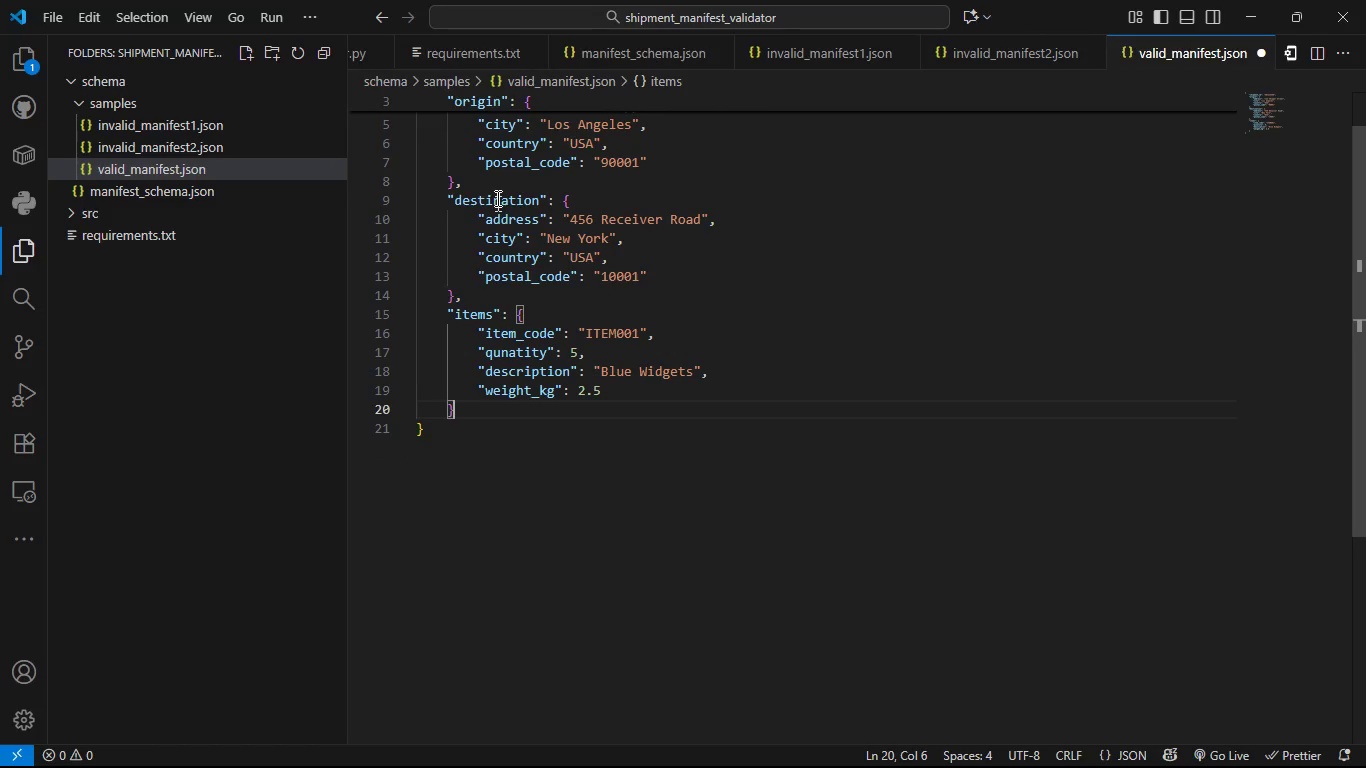 
left_click([552, 316])
 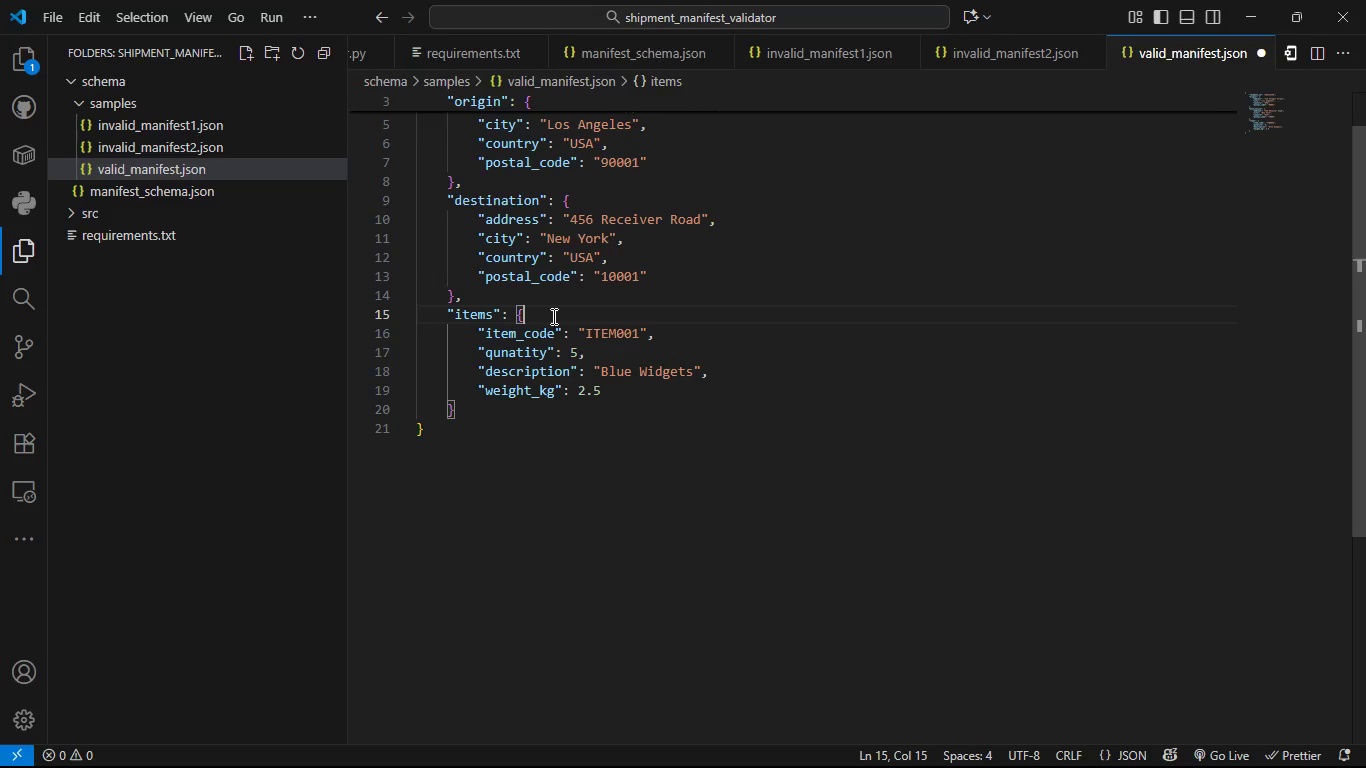 
key(Backspace)
 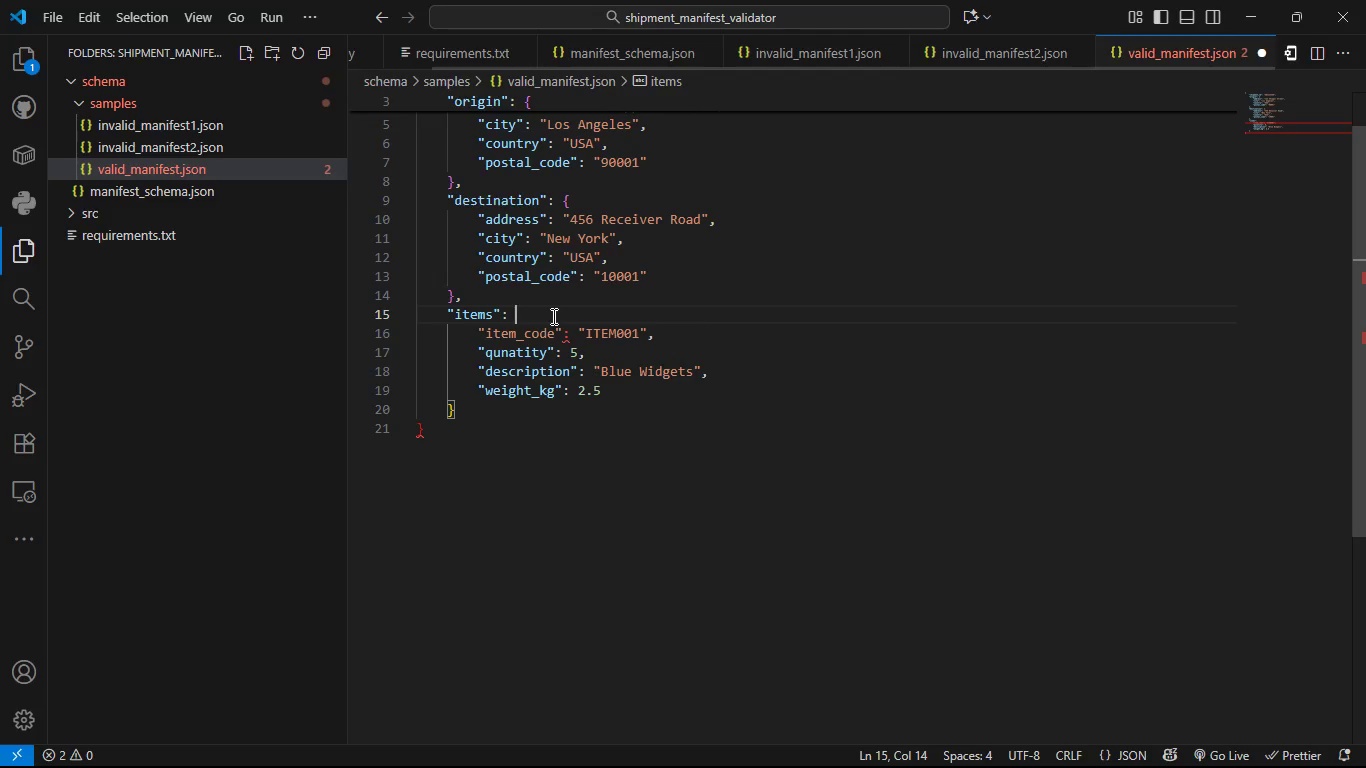 
key(Shift+ShiftLeft)
 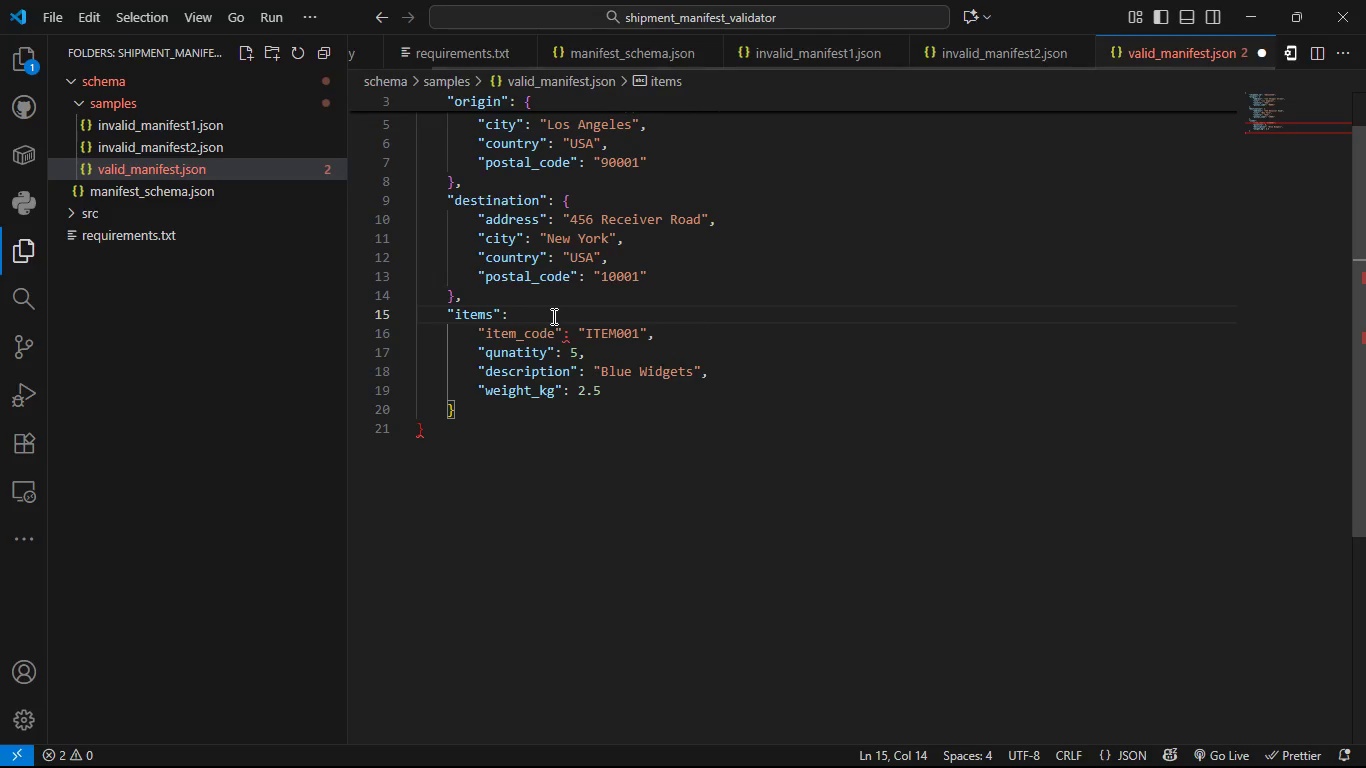 
key(BracketLeft)
 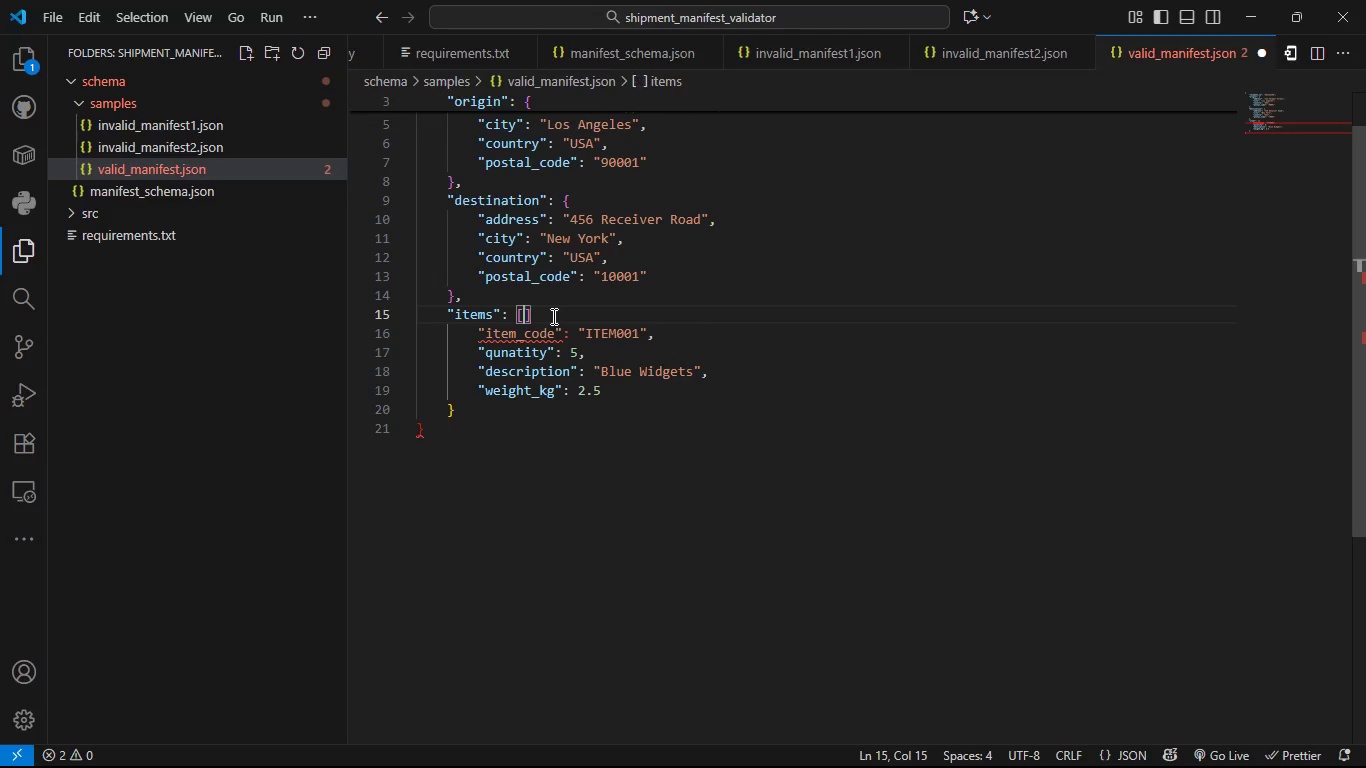 
key(Shift+ArrowRight)
 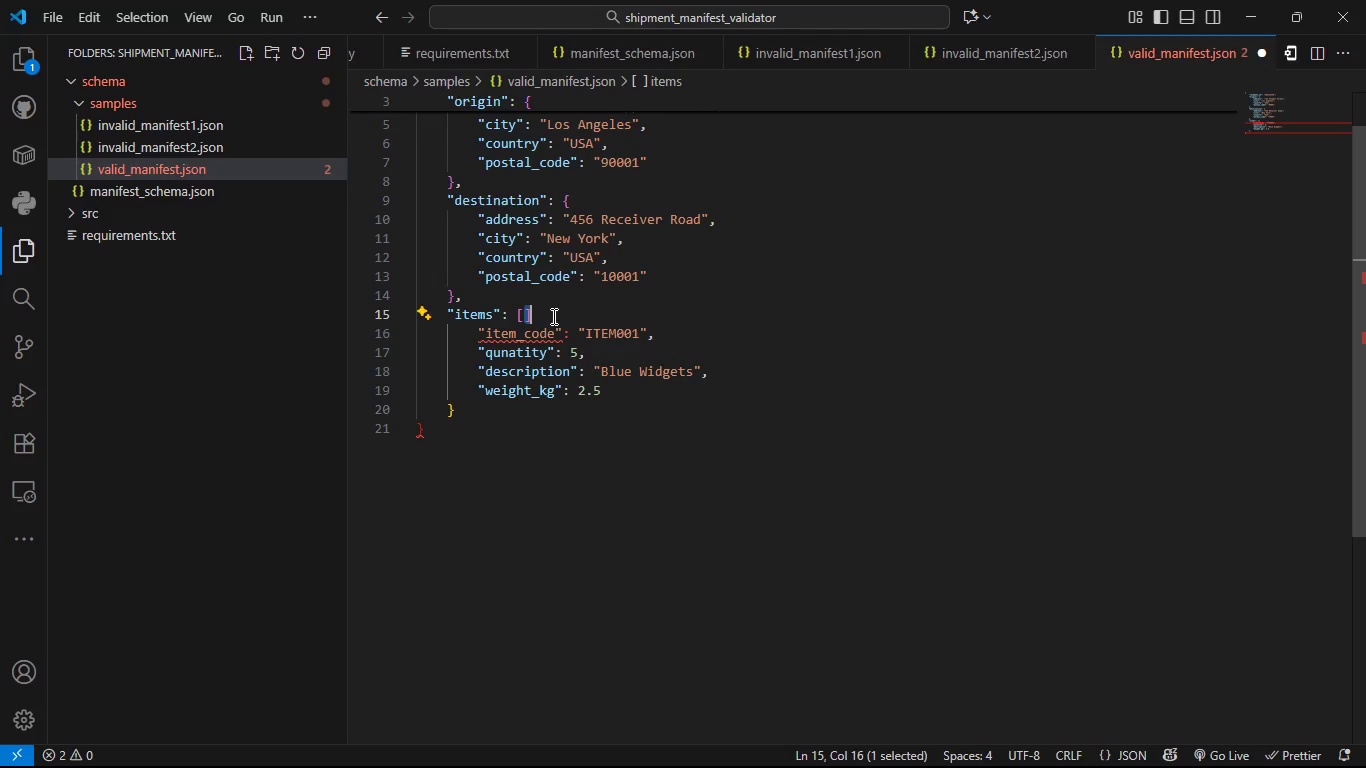 
key(Backspace)
 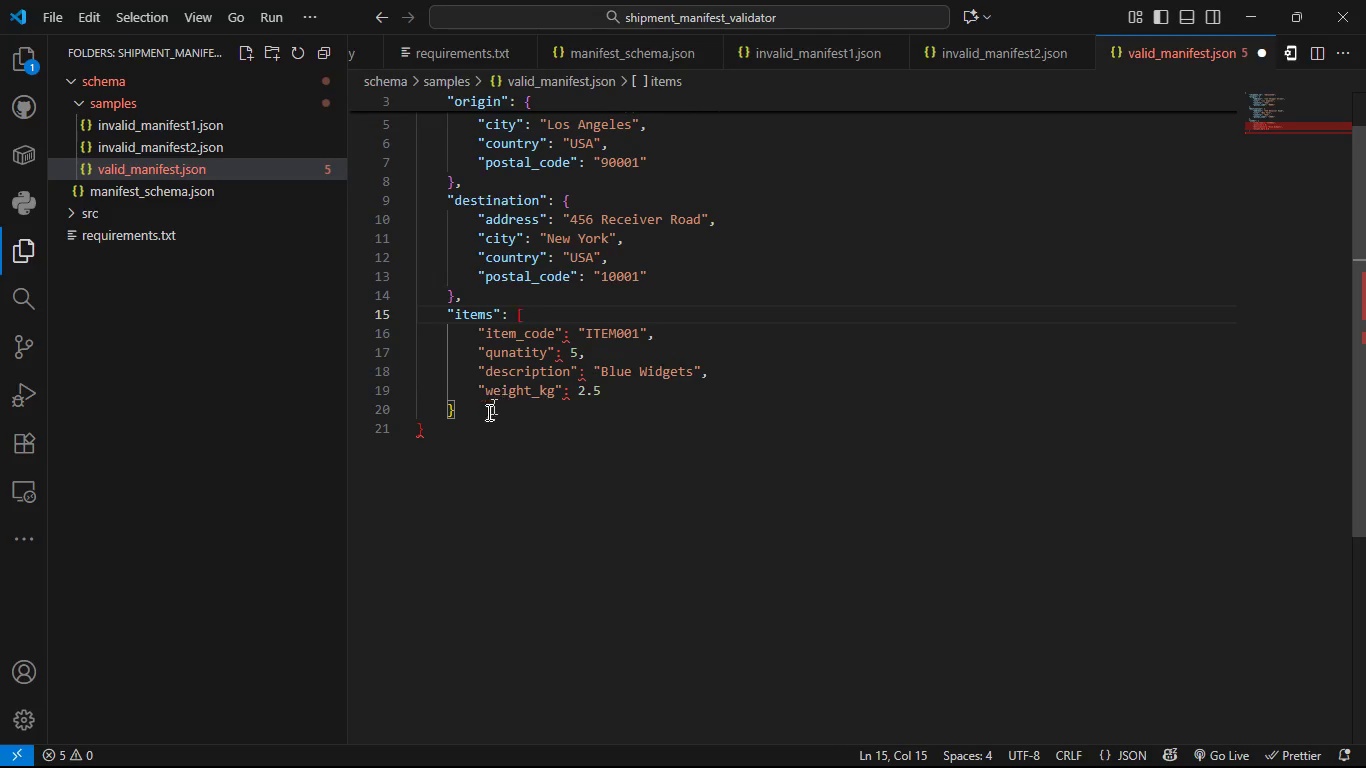 
left_click([485, 416])
 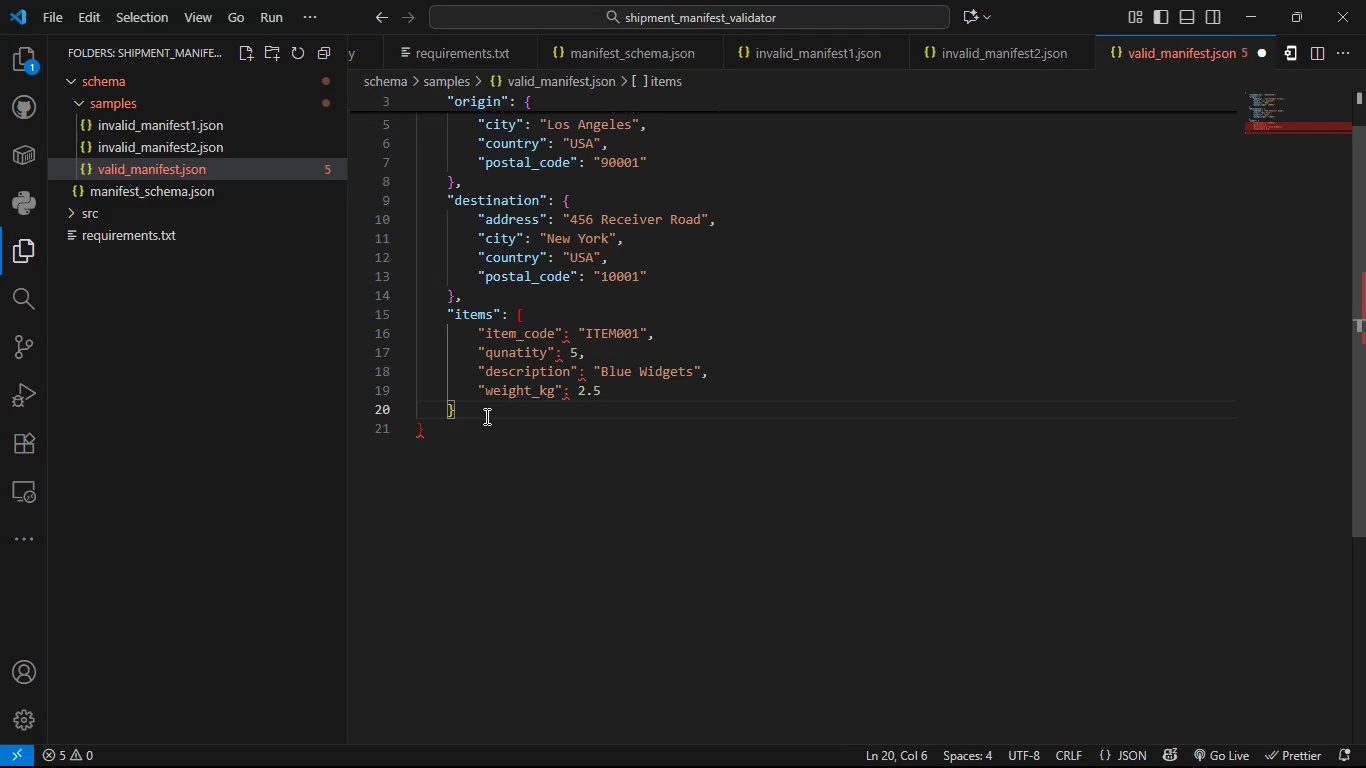 
key(Backspace)
 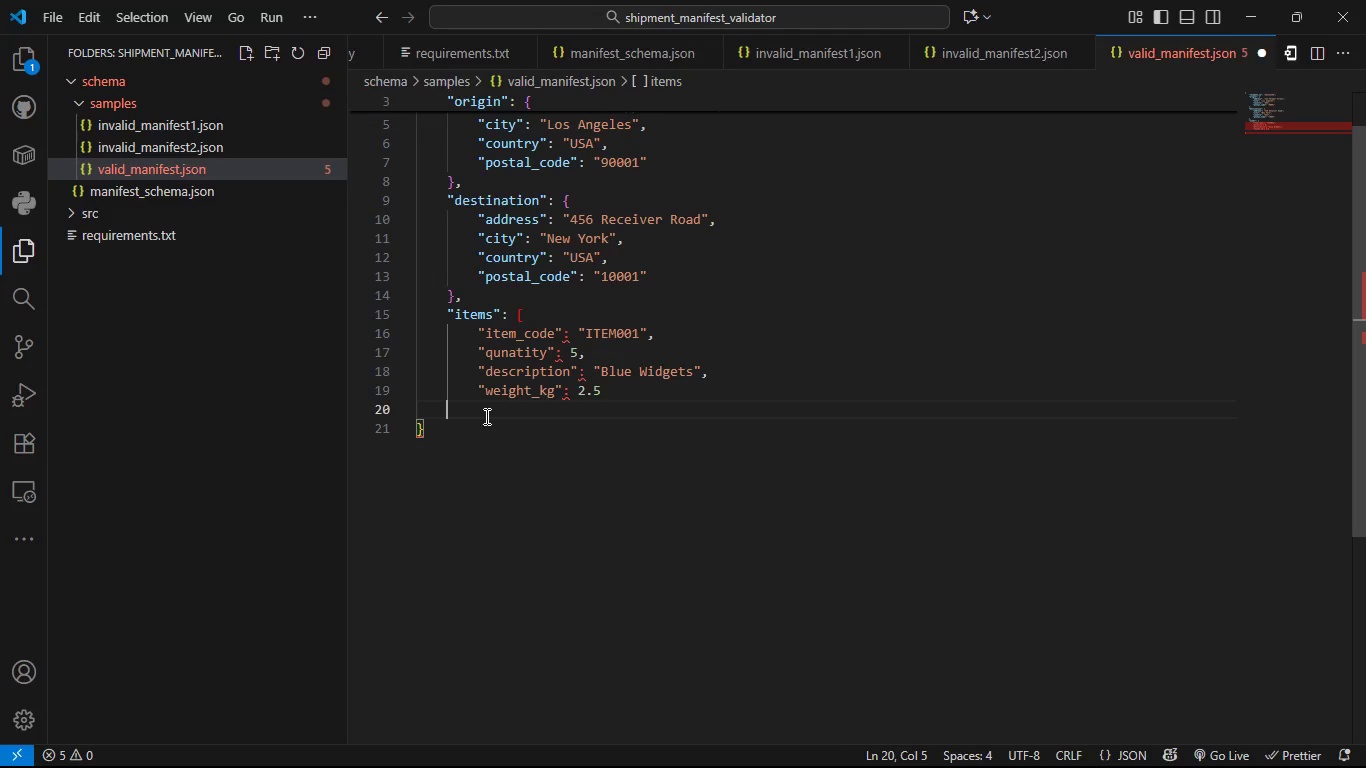 
key(Shift+ShiftLeft)
 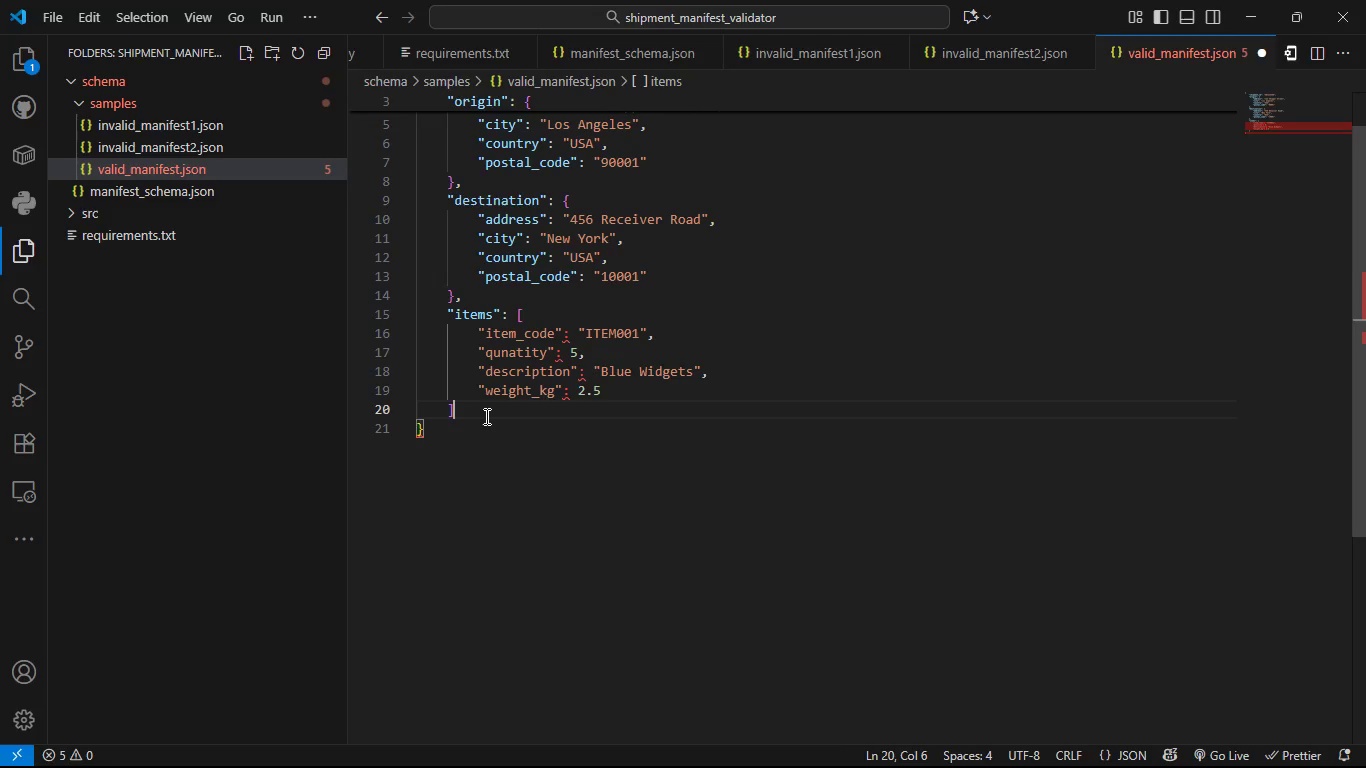 
key(BracketRight)
 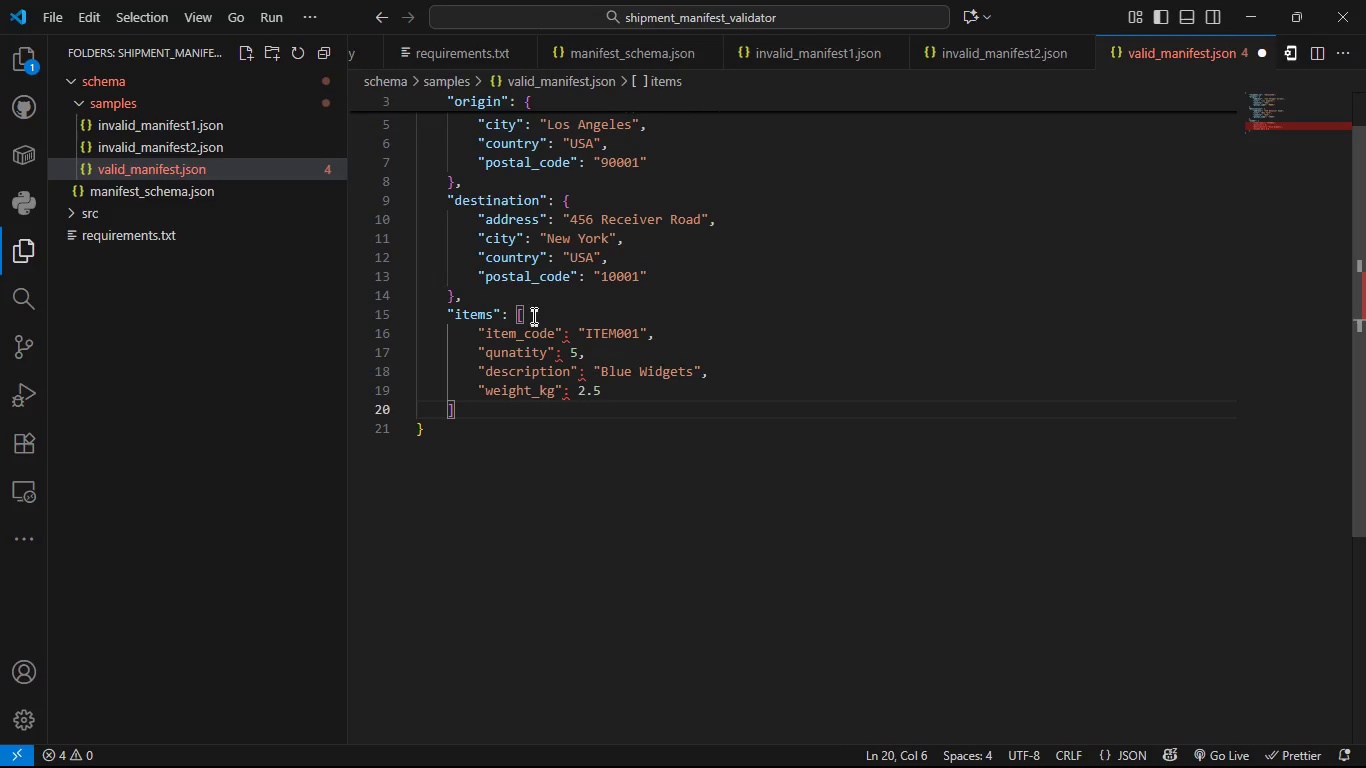 
left_click([532, 313])
 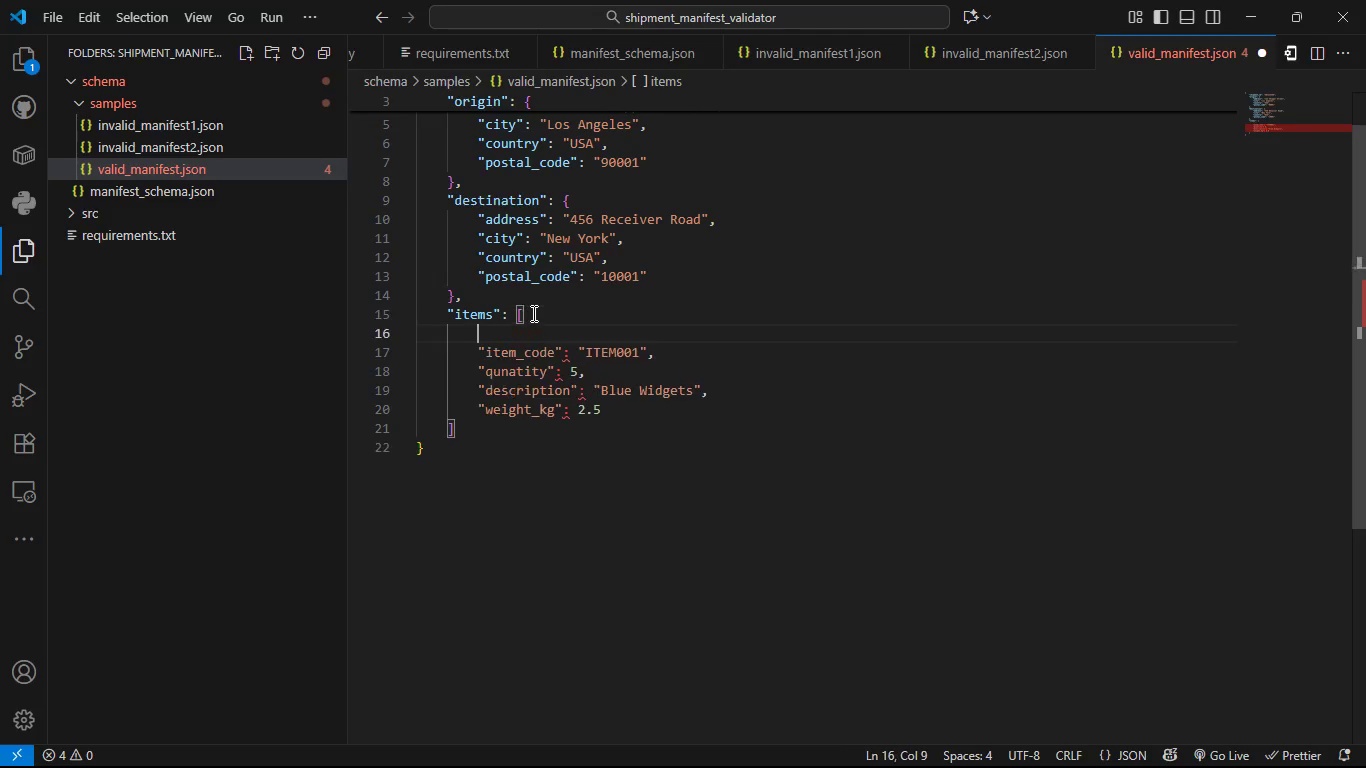 
key(Enter)
 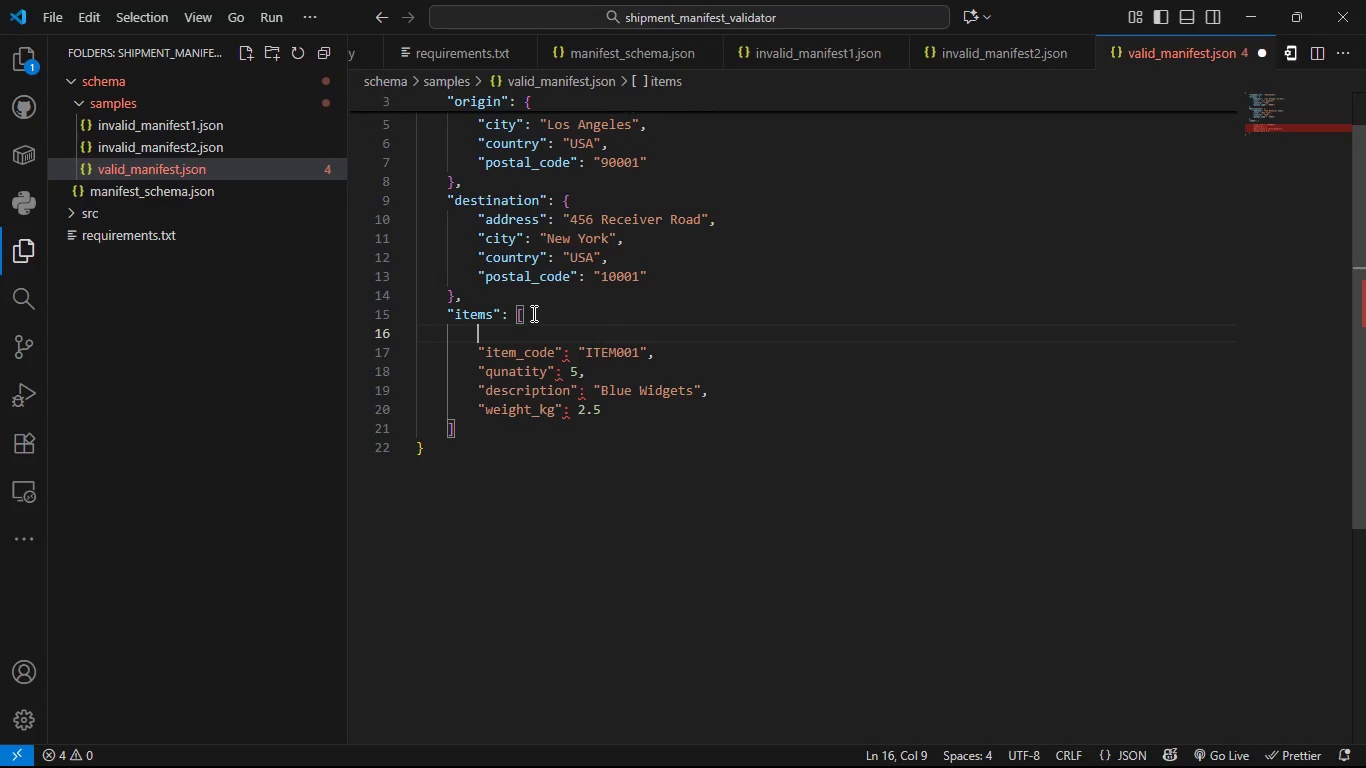 
key(Shift+BracketLeft)
 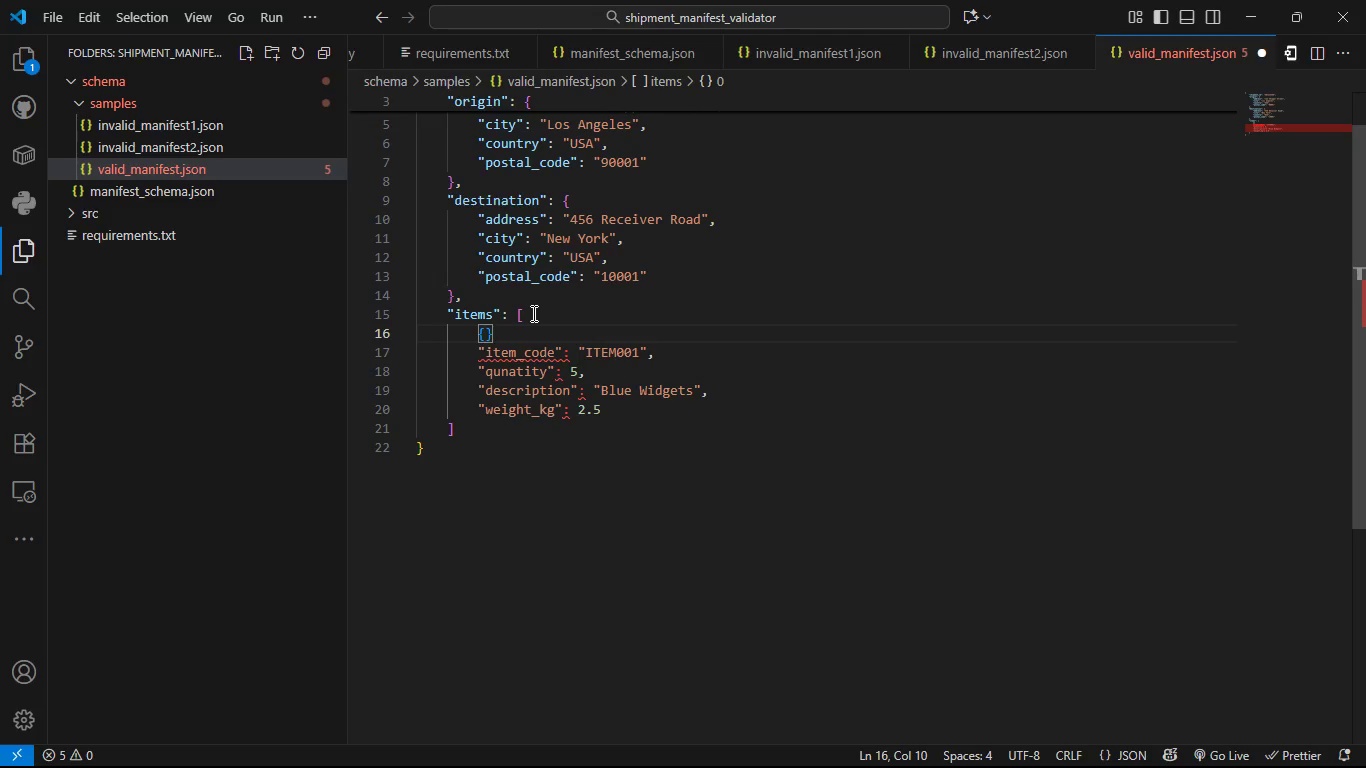 
key(Shift+ArrowRight)
 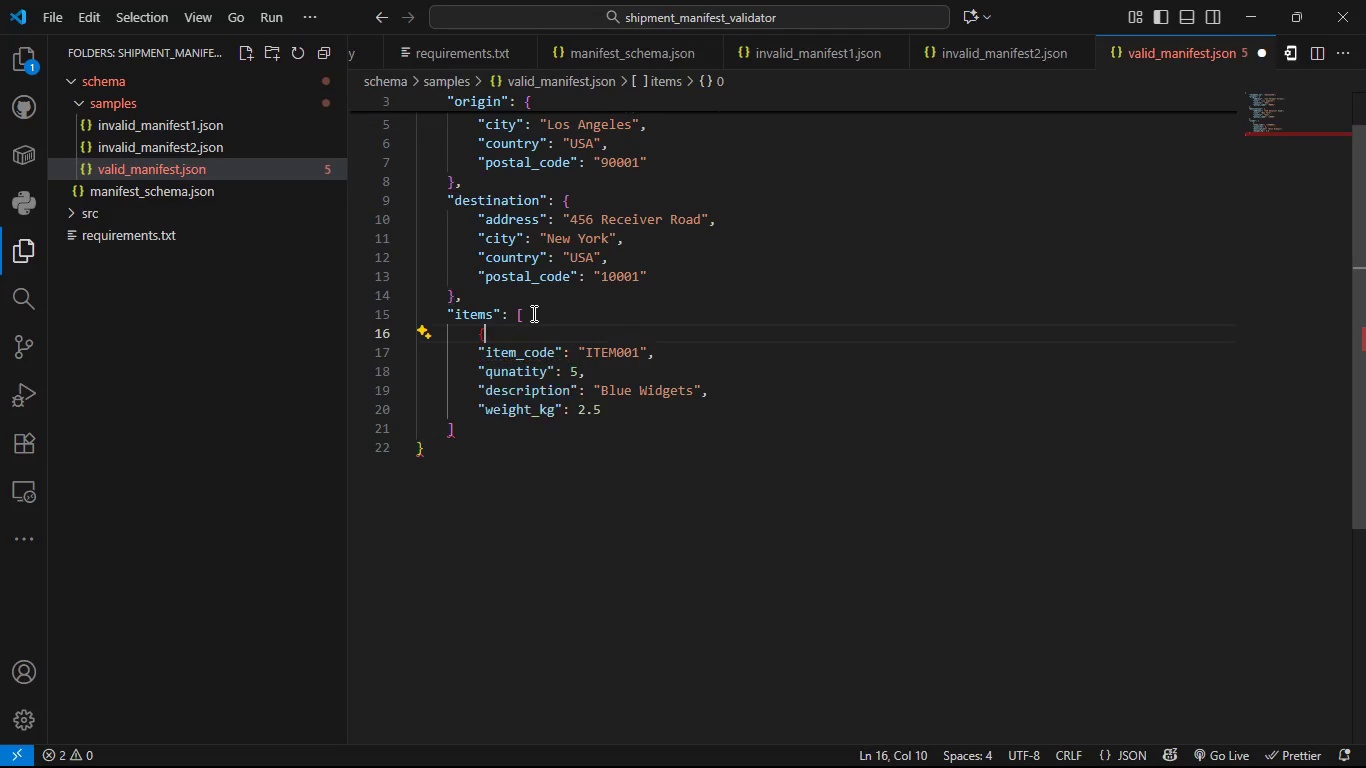 
key(Backspace)
 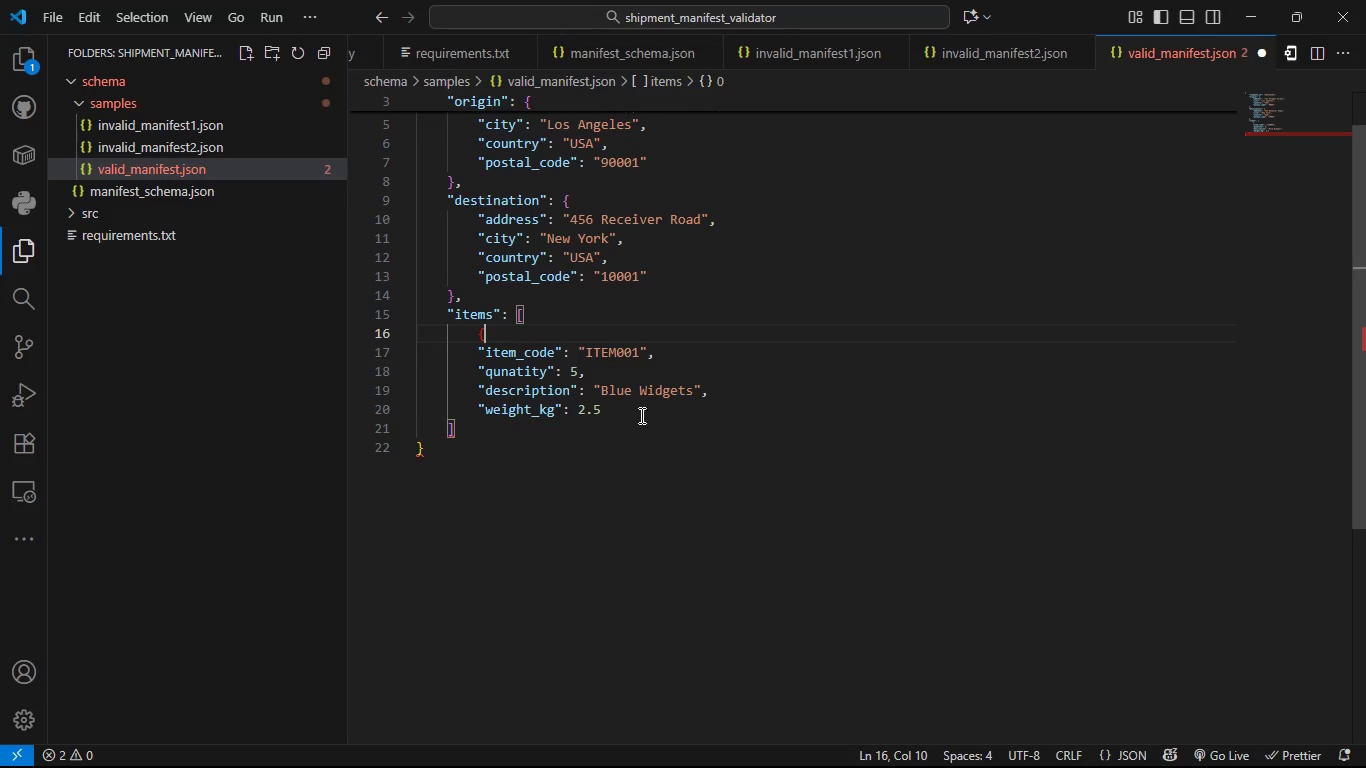 
left_click([640, 415])
 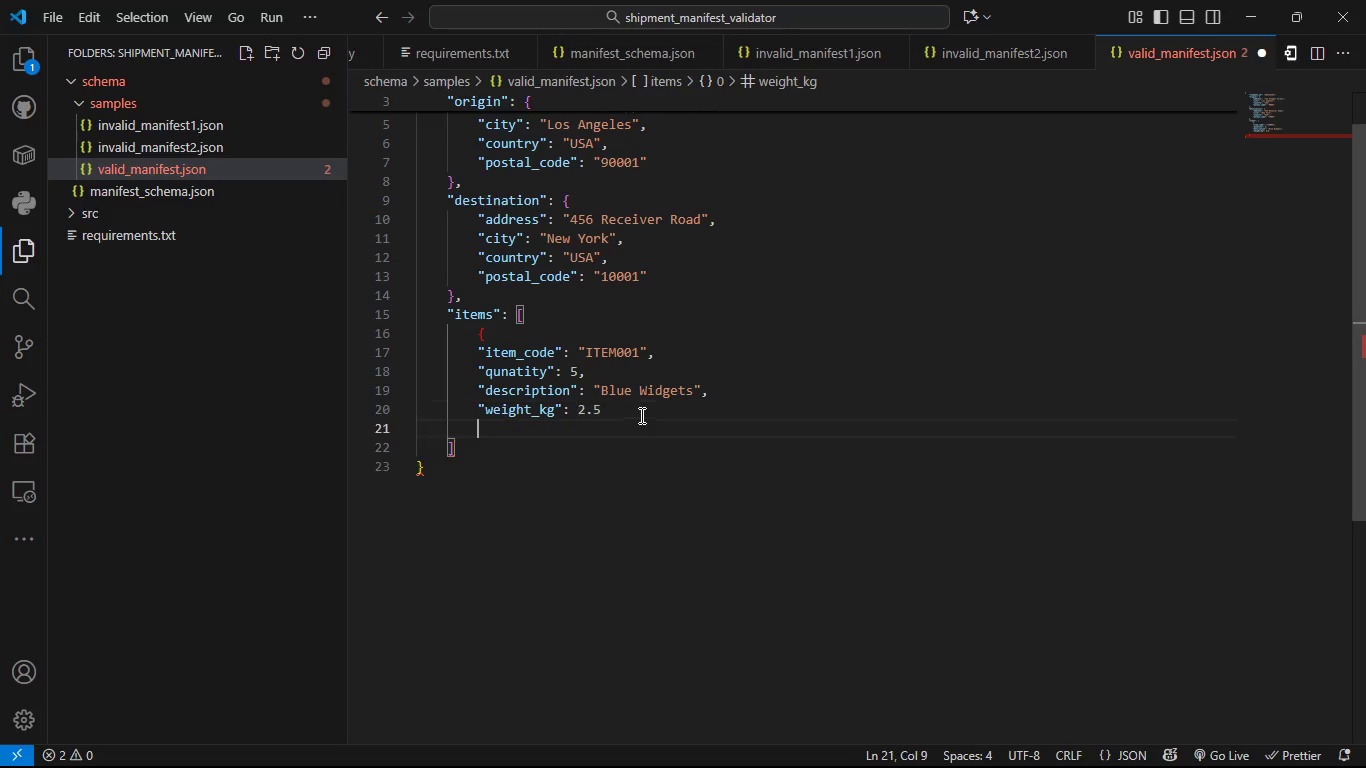 
key(Enter)
 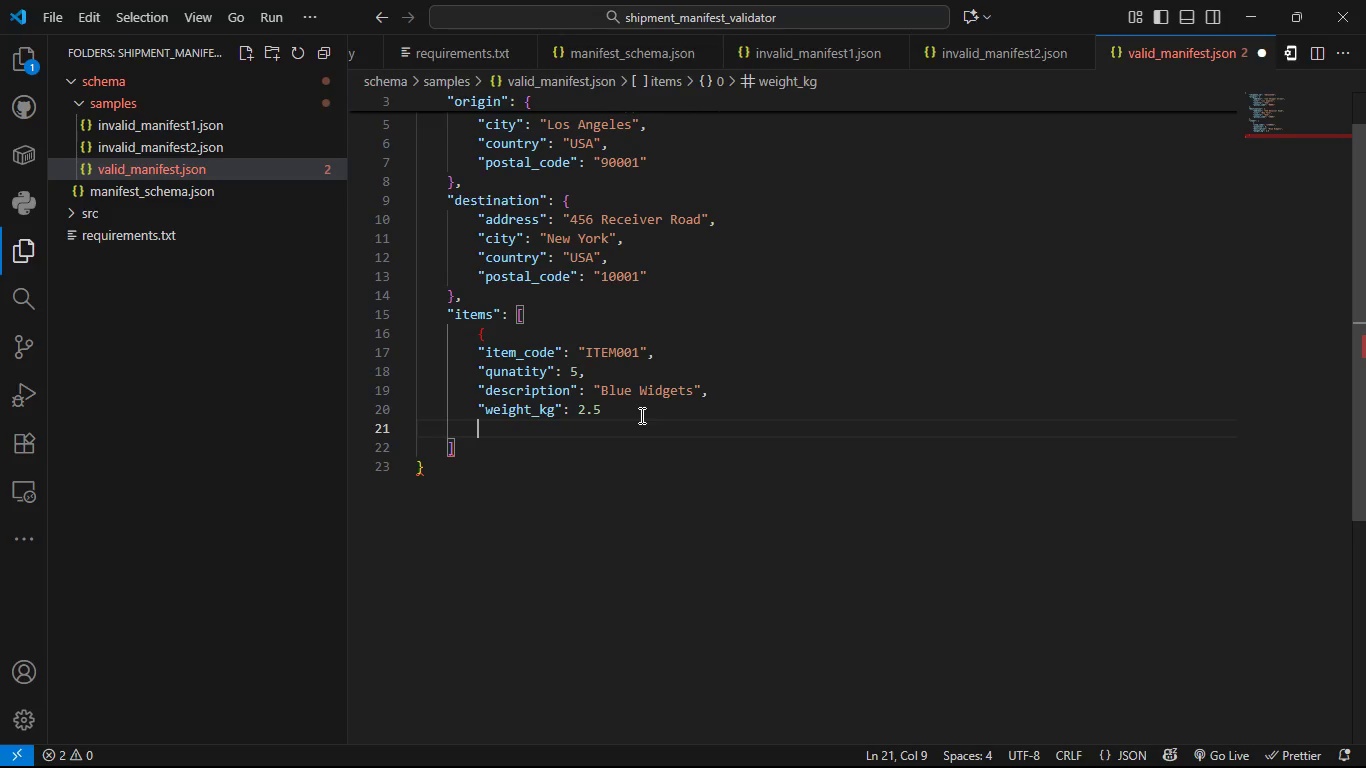 
key(Shift+ShiftLeft)
 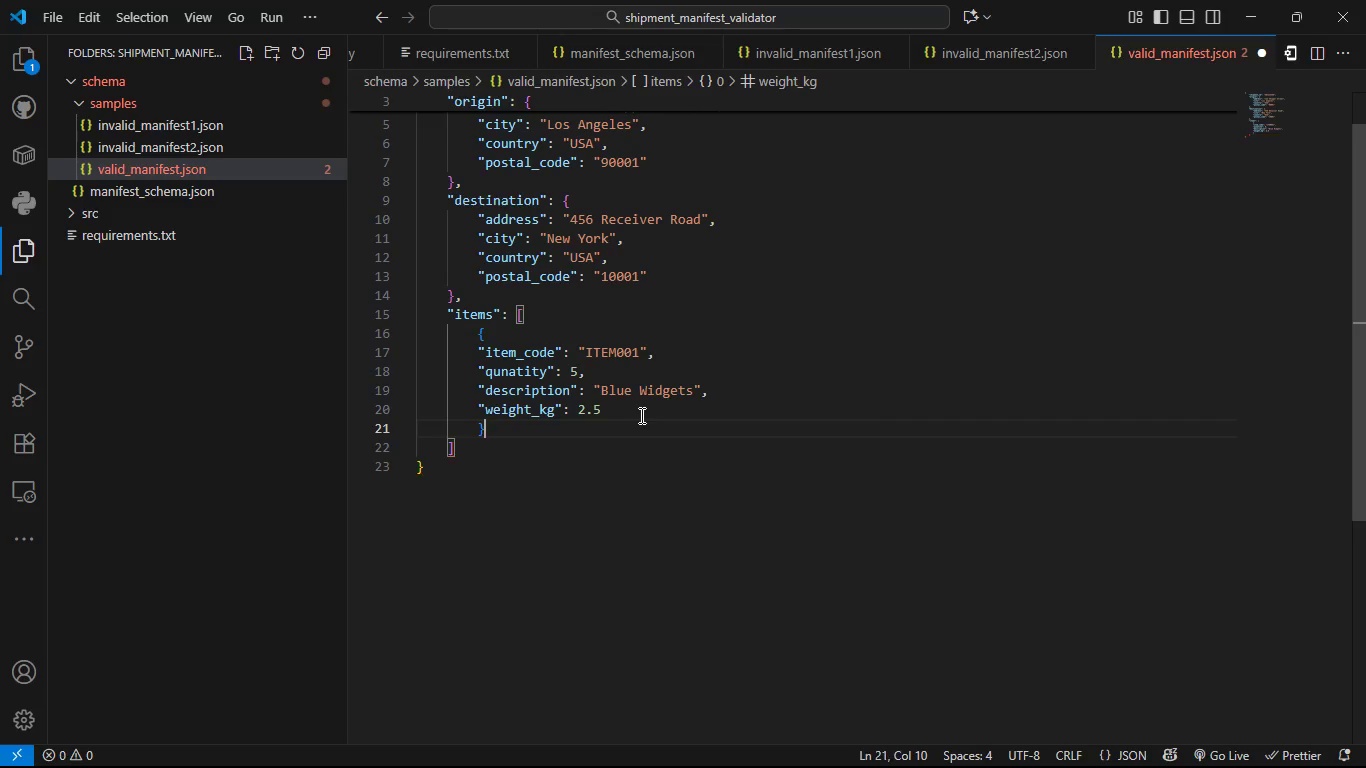 
key(Shift+BracketRight)
 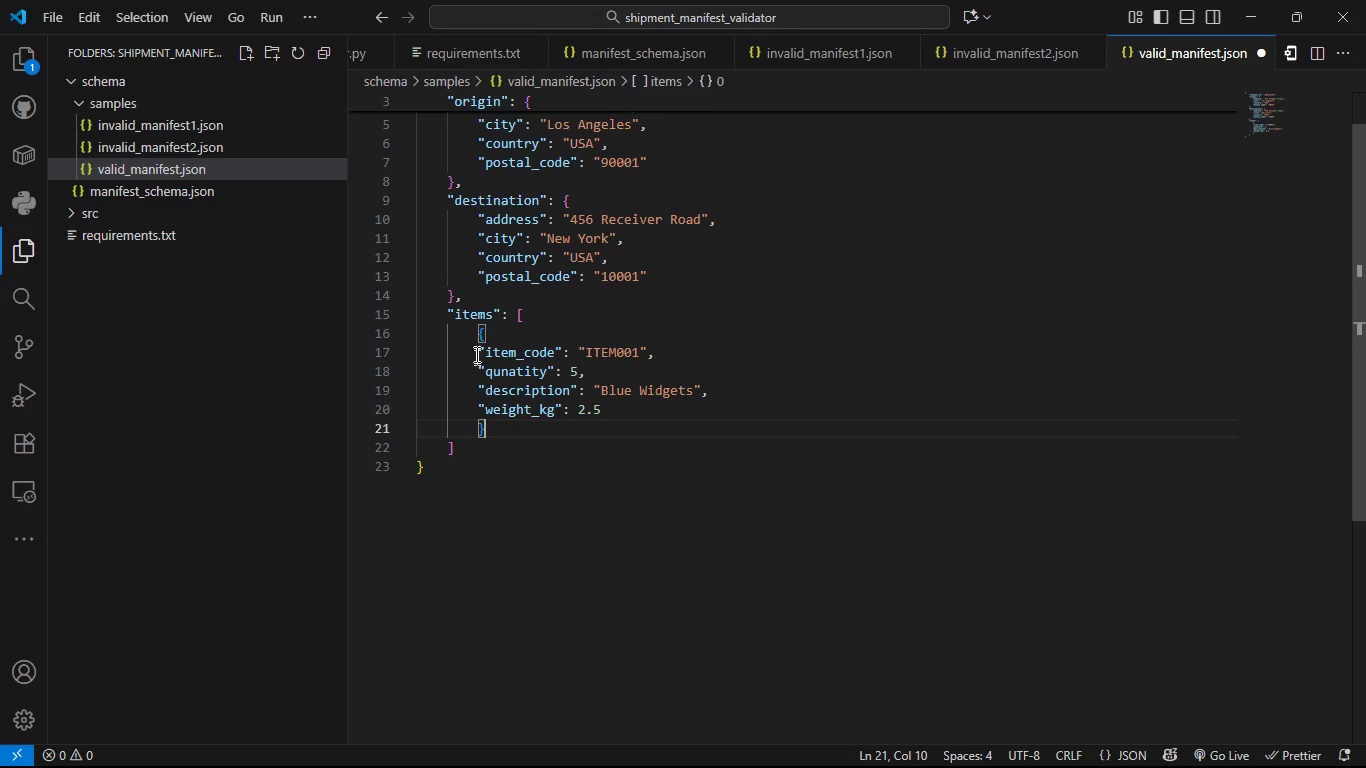 
left_click([475, 353])
 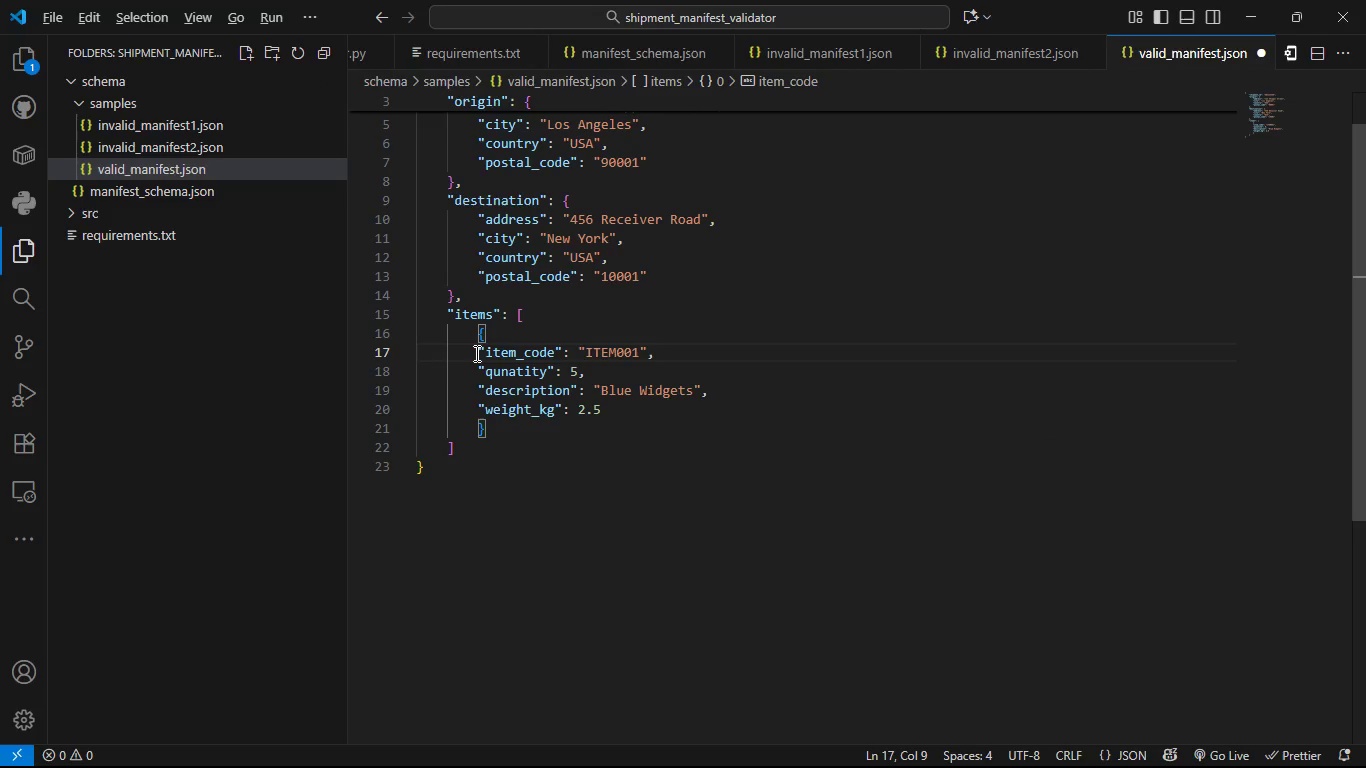 
hold_key(key=AltLeft, duration=1.91)
hold_key(key=ShiftLeft, duration=1.52)
left_click([473, 410])
 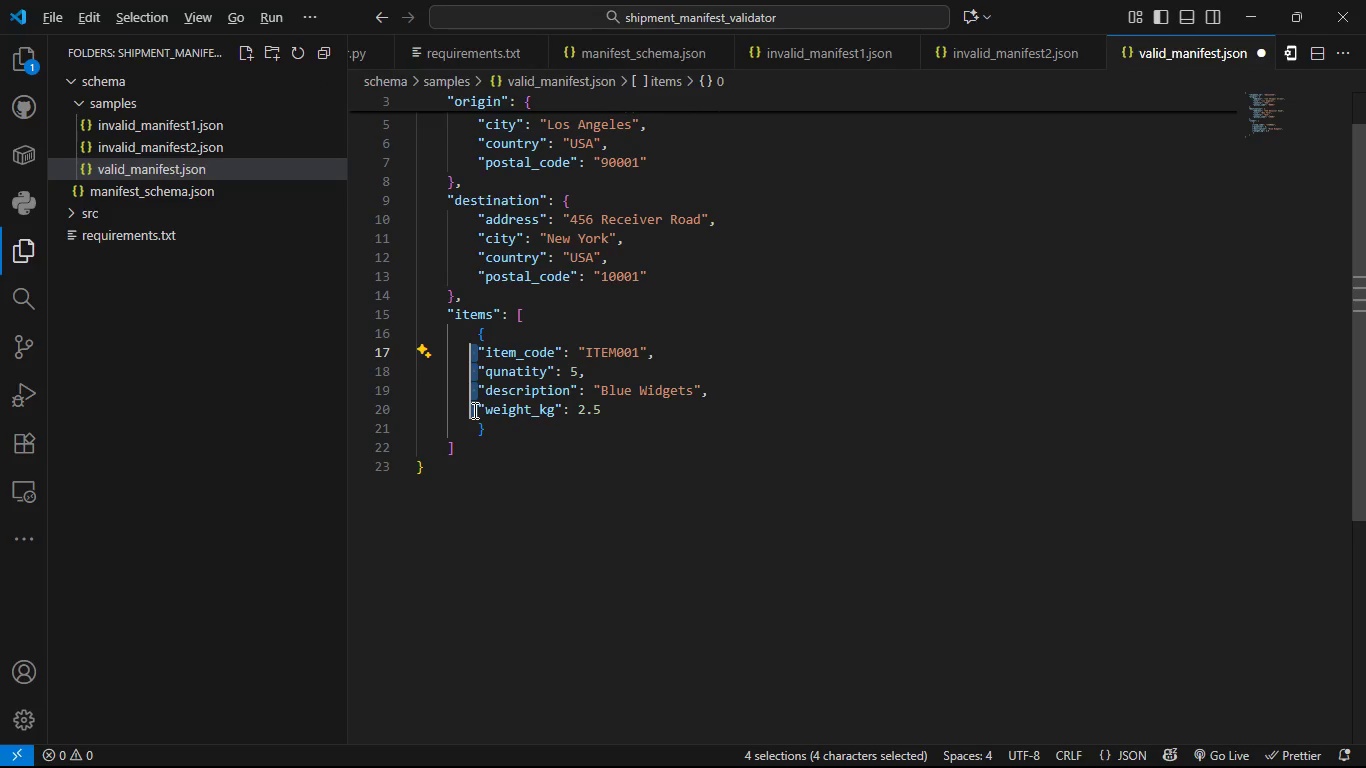 
key(Alt+Shift+ShiftLeft)
 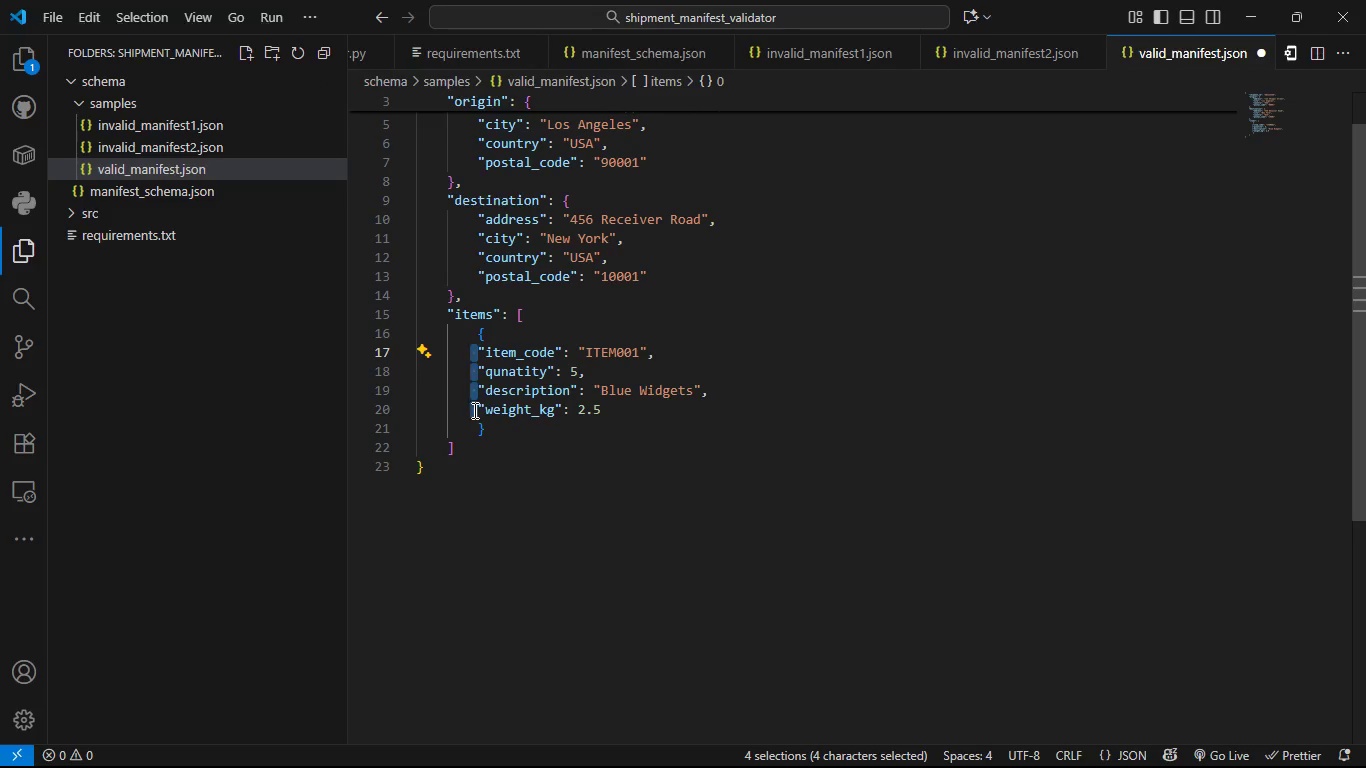 
key(Alt+Shift+ShiftLeft)
 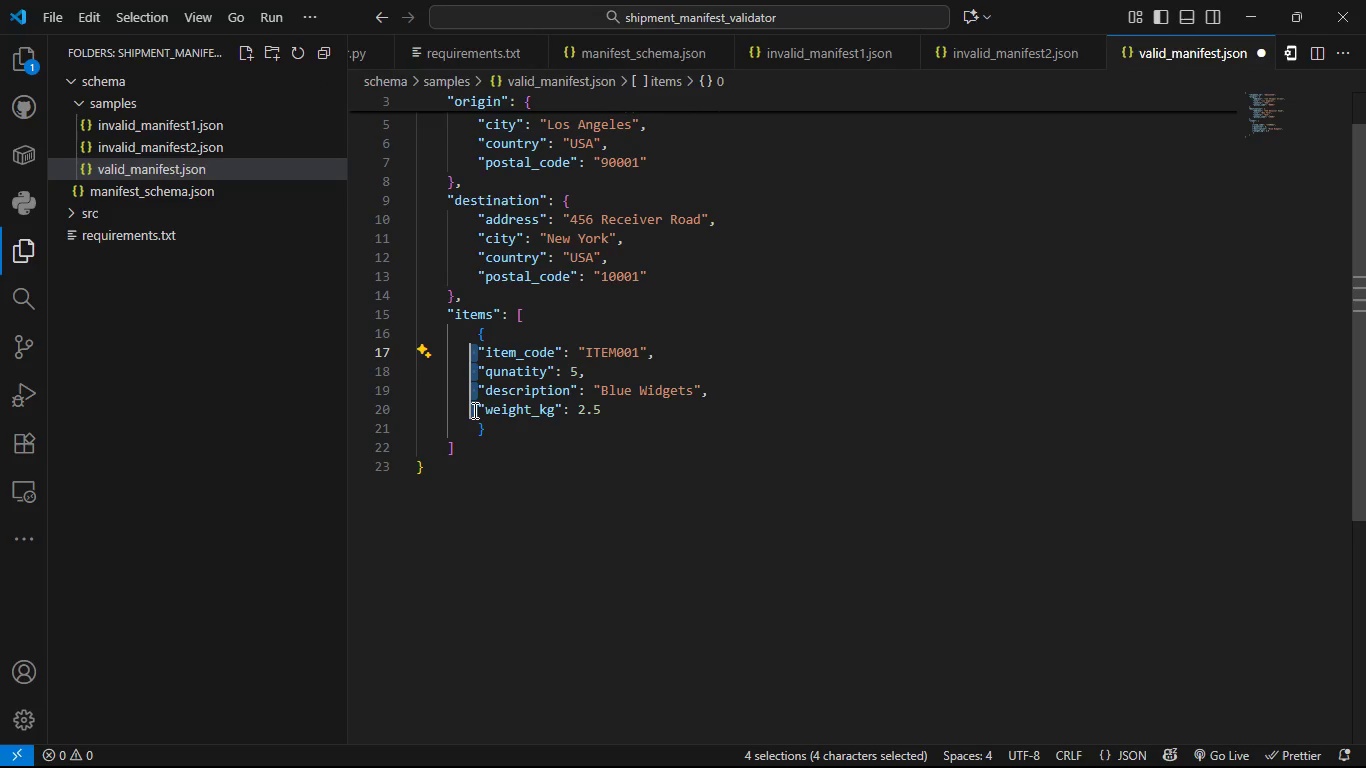 
key(ArrowRight)
 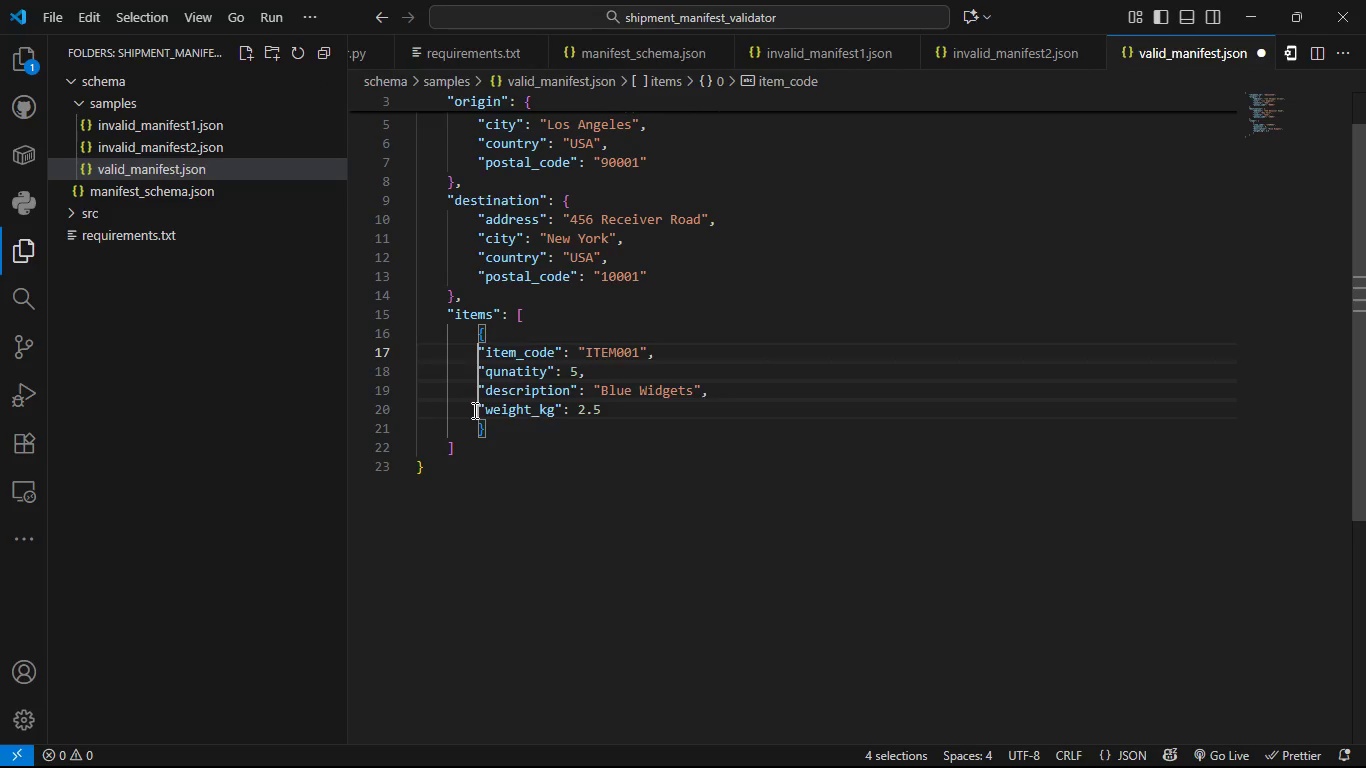 
key(Tab)
 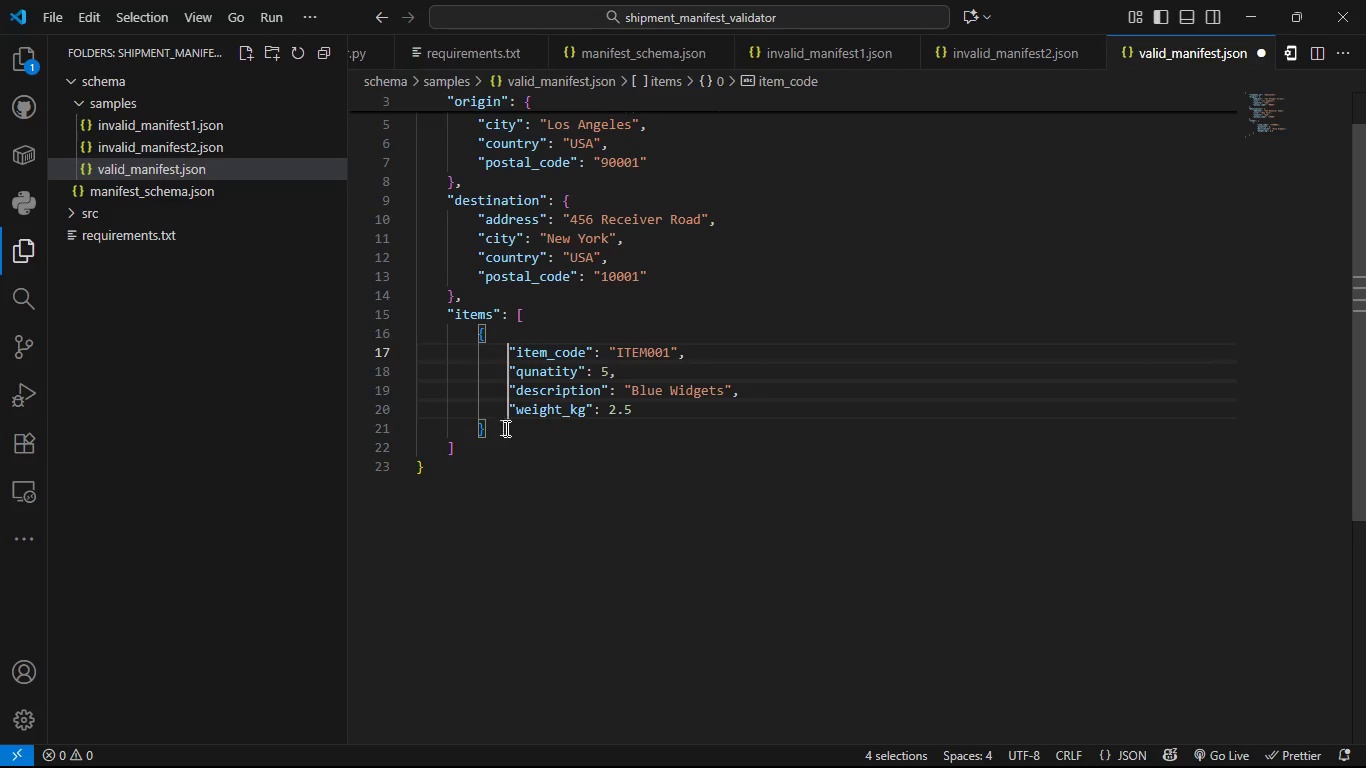 
left_click([505, 428])
 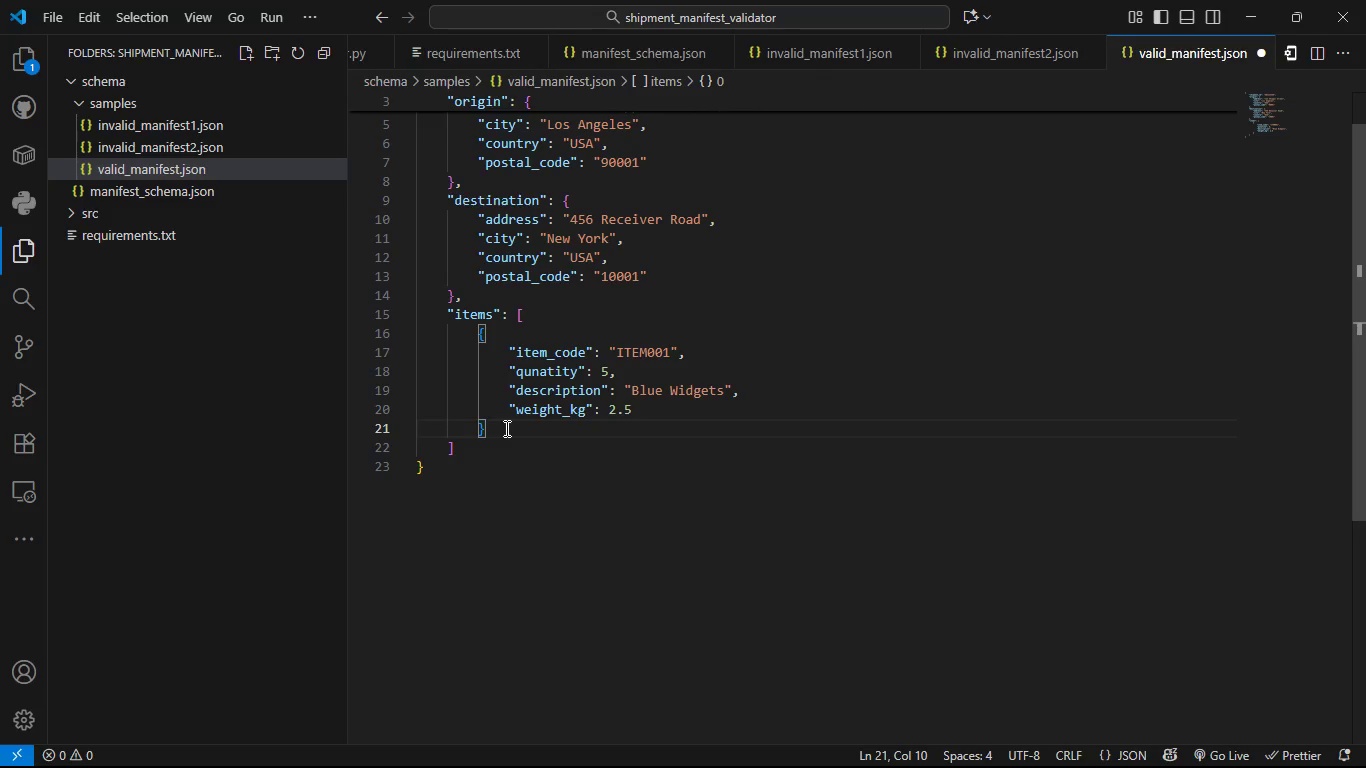 
key(Comma)
 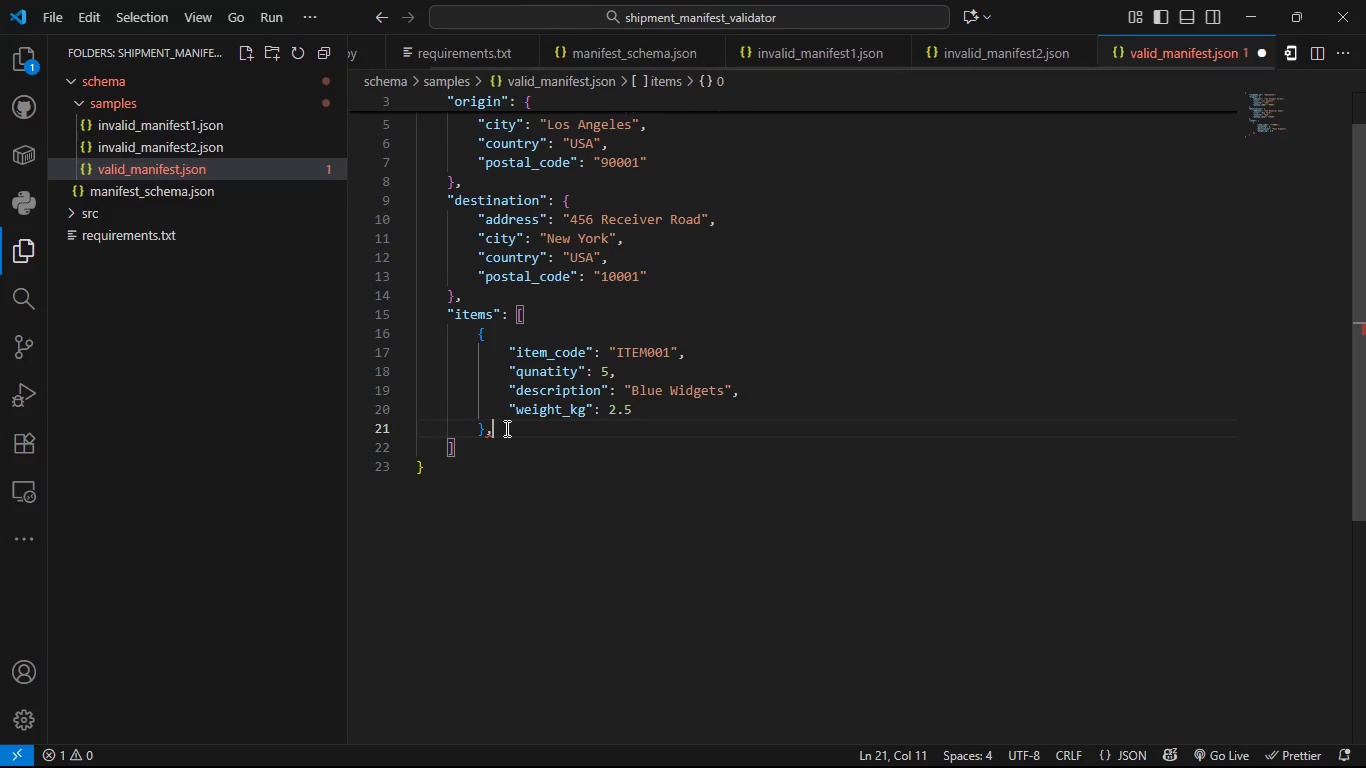 
key(Enter)
 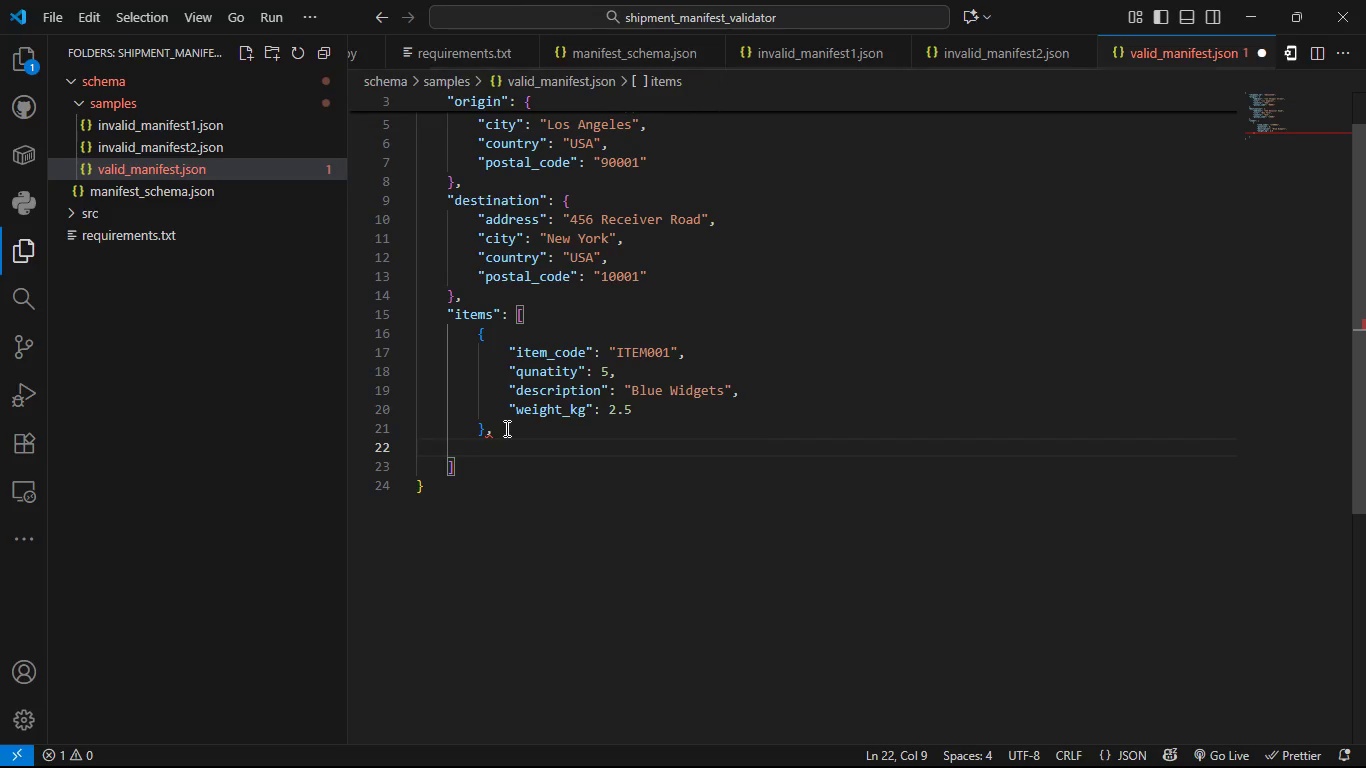 
key(Shift+ShiftLeft)
 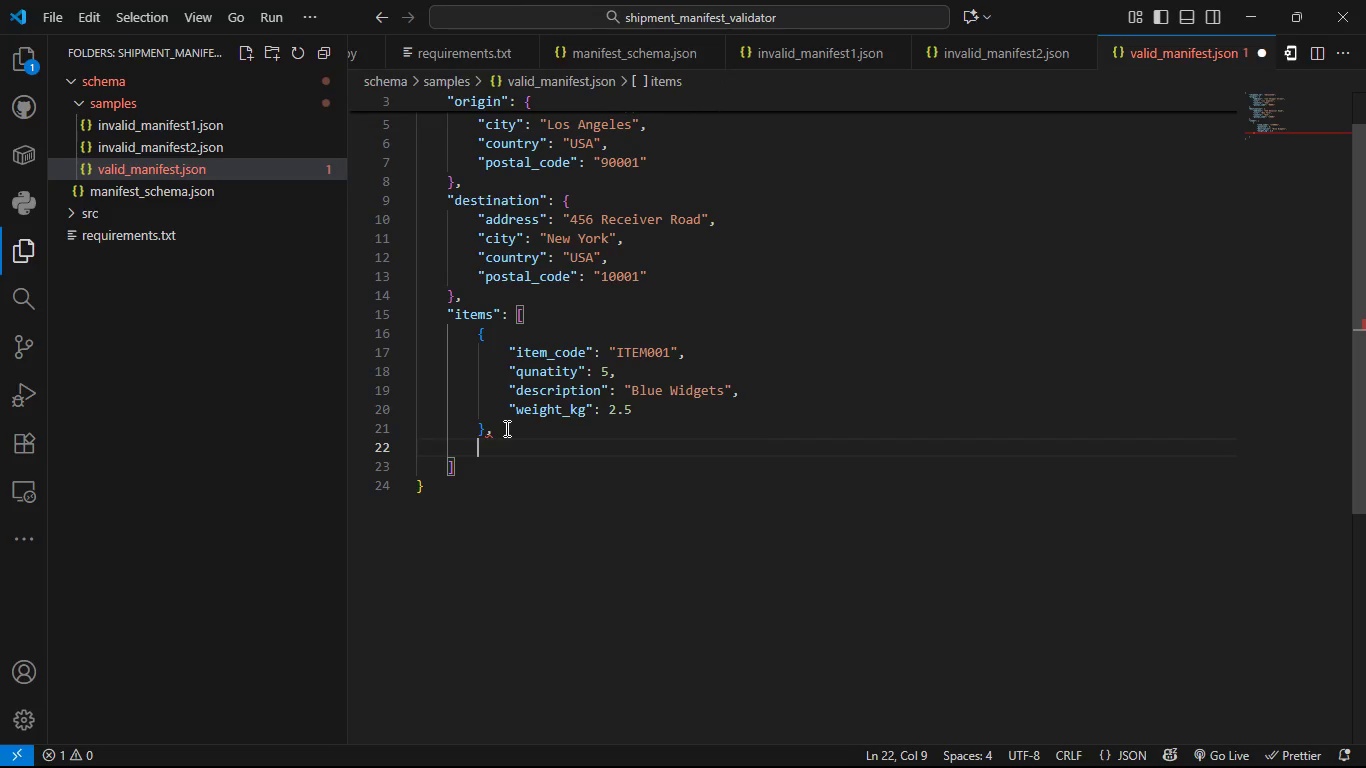 
key(Shift+BracketLeft)
 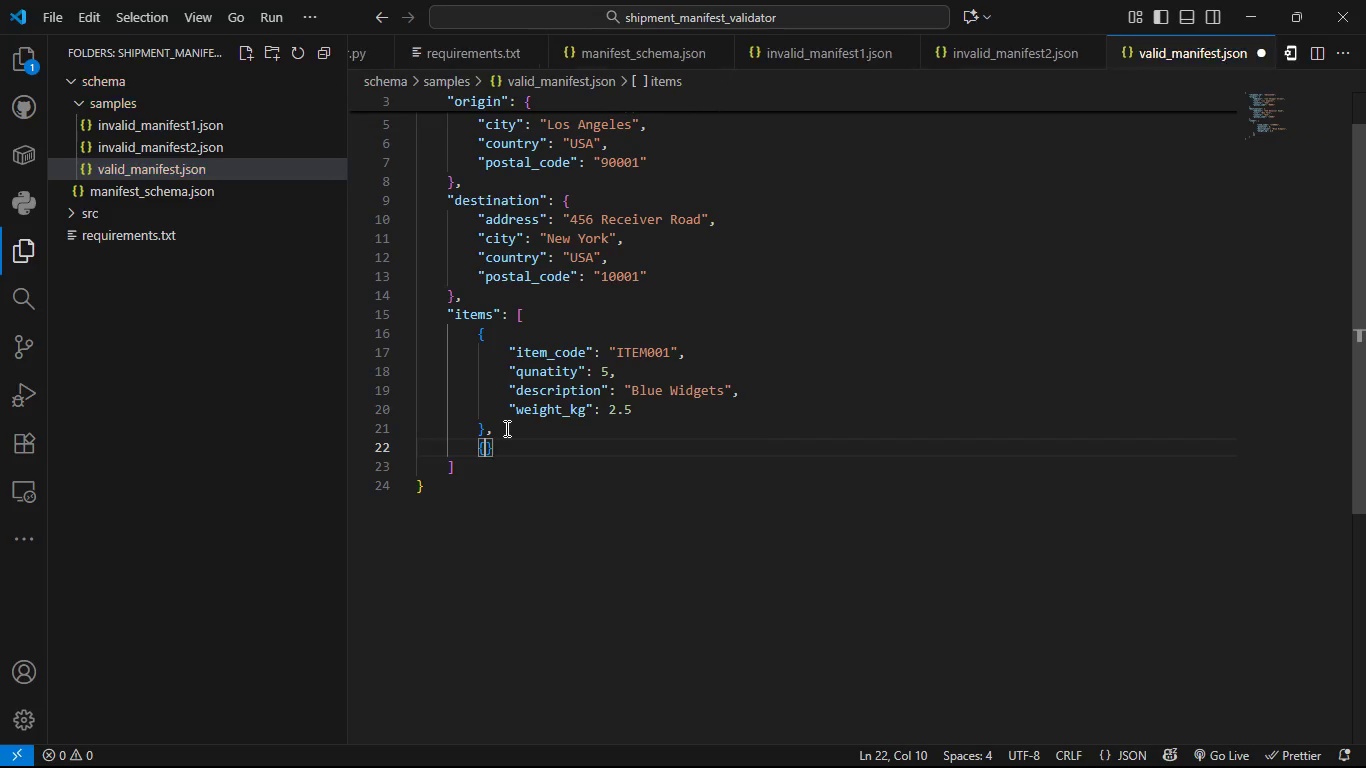 
key(Enter)
 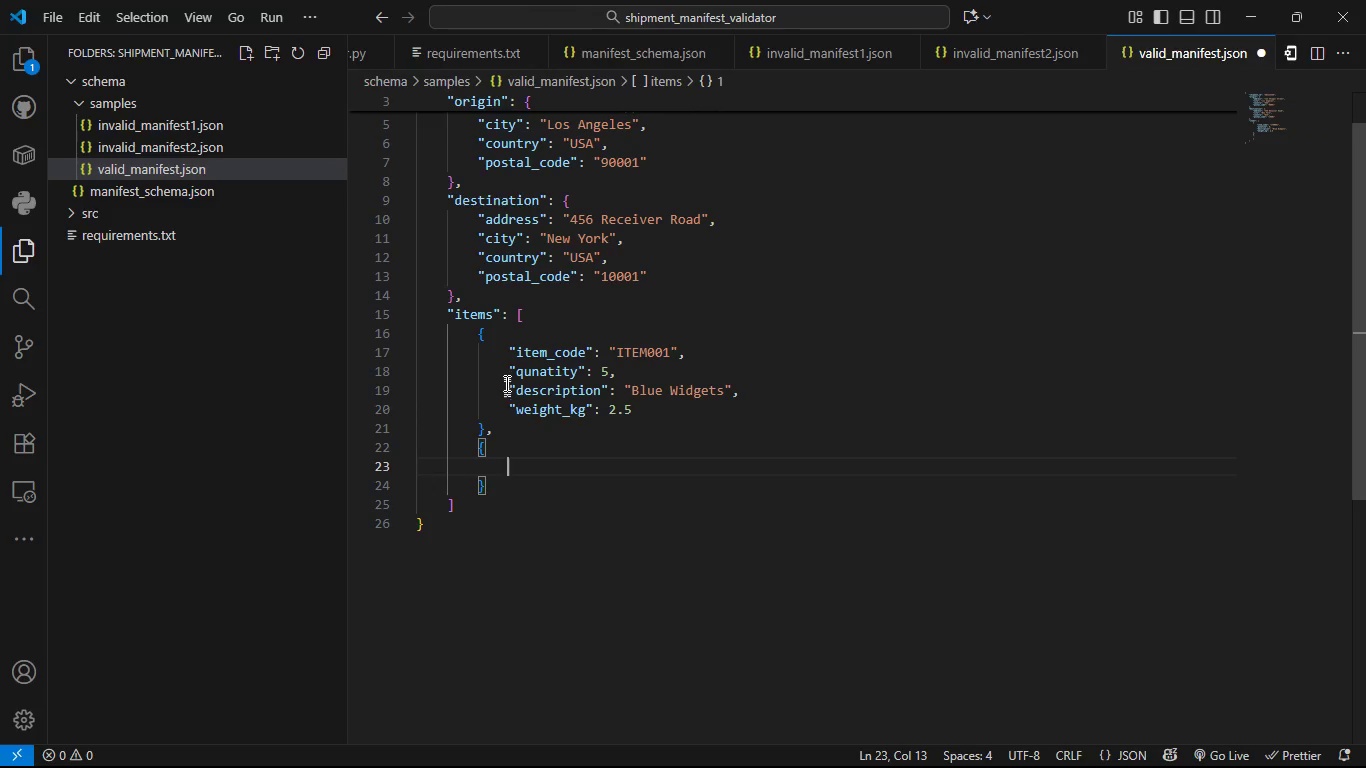 
left_click_drag(start_coordinate=[506, 344], to_coordinate=[659, 410])
 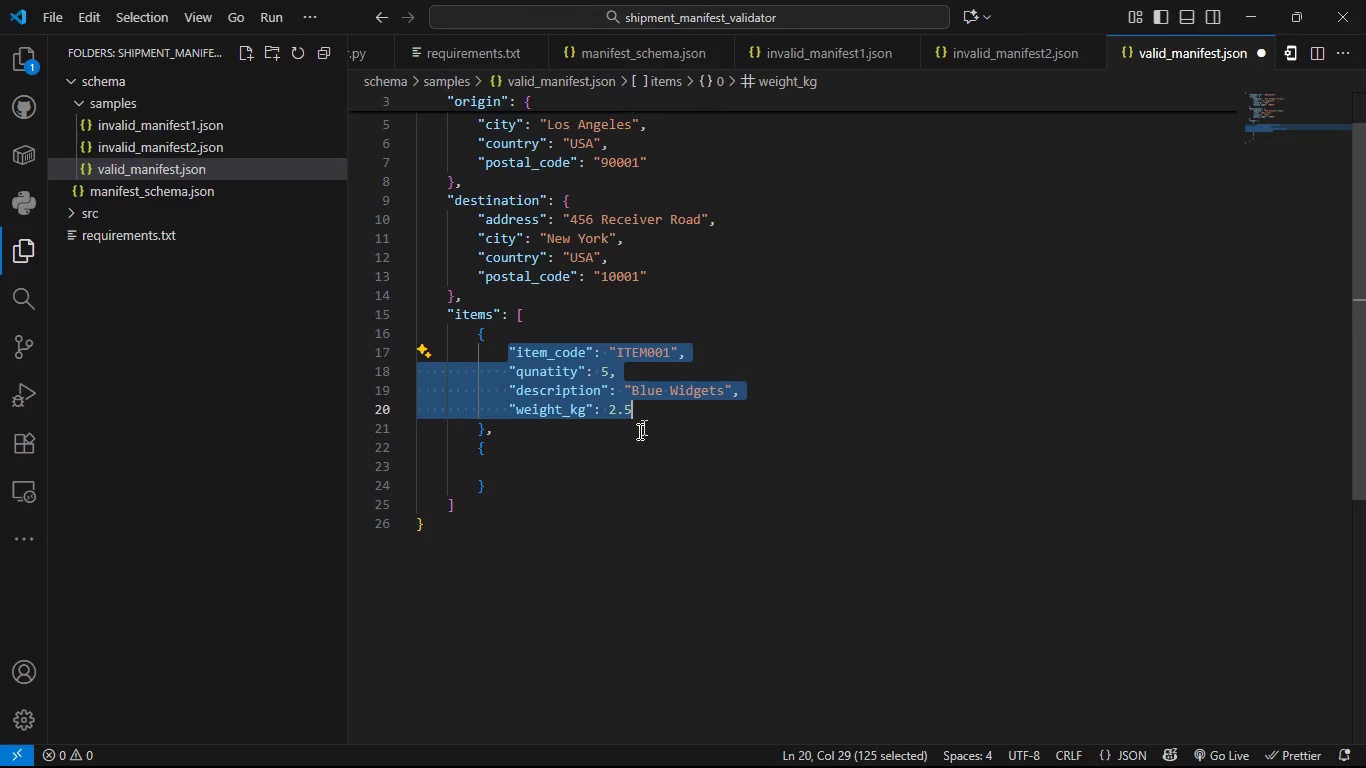 
key(Control+C)
 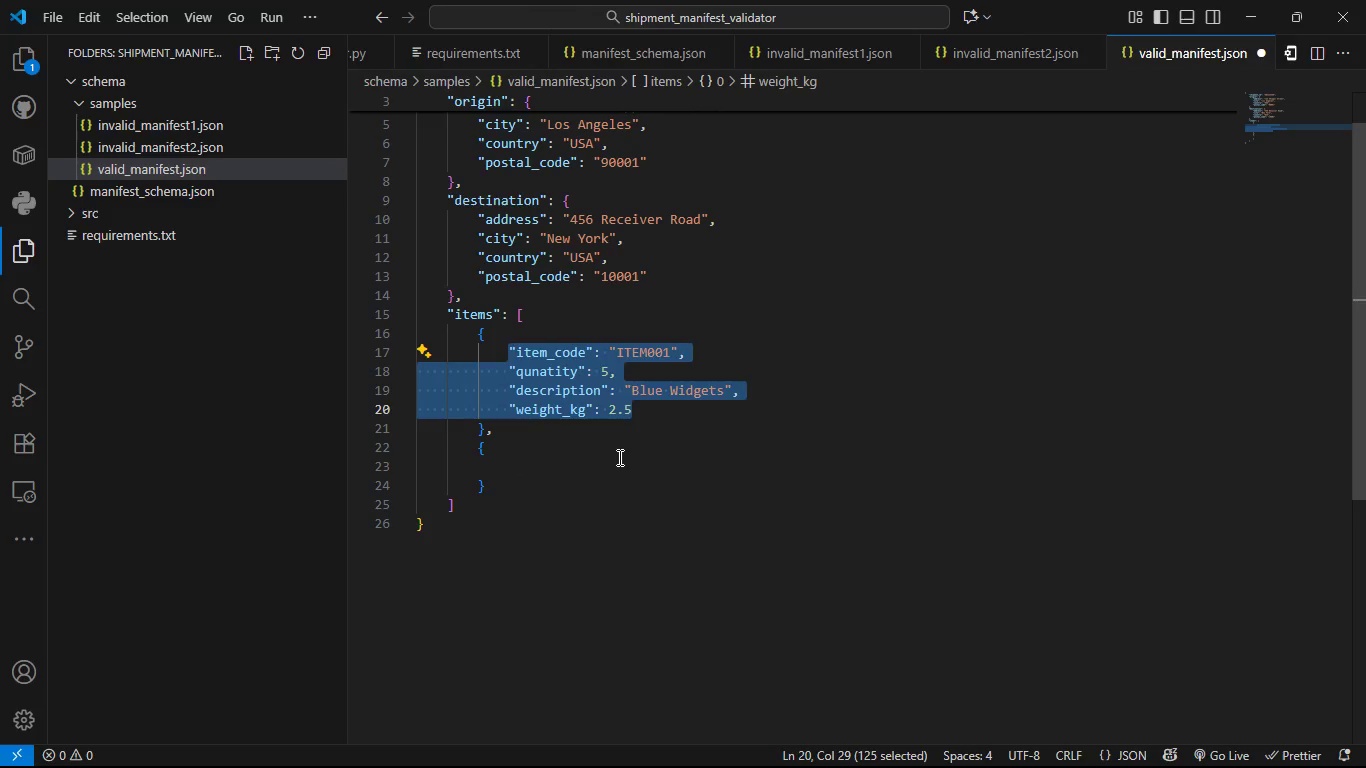 
left_click([618, 457])
 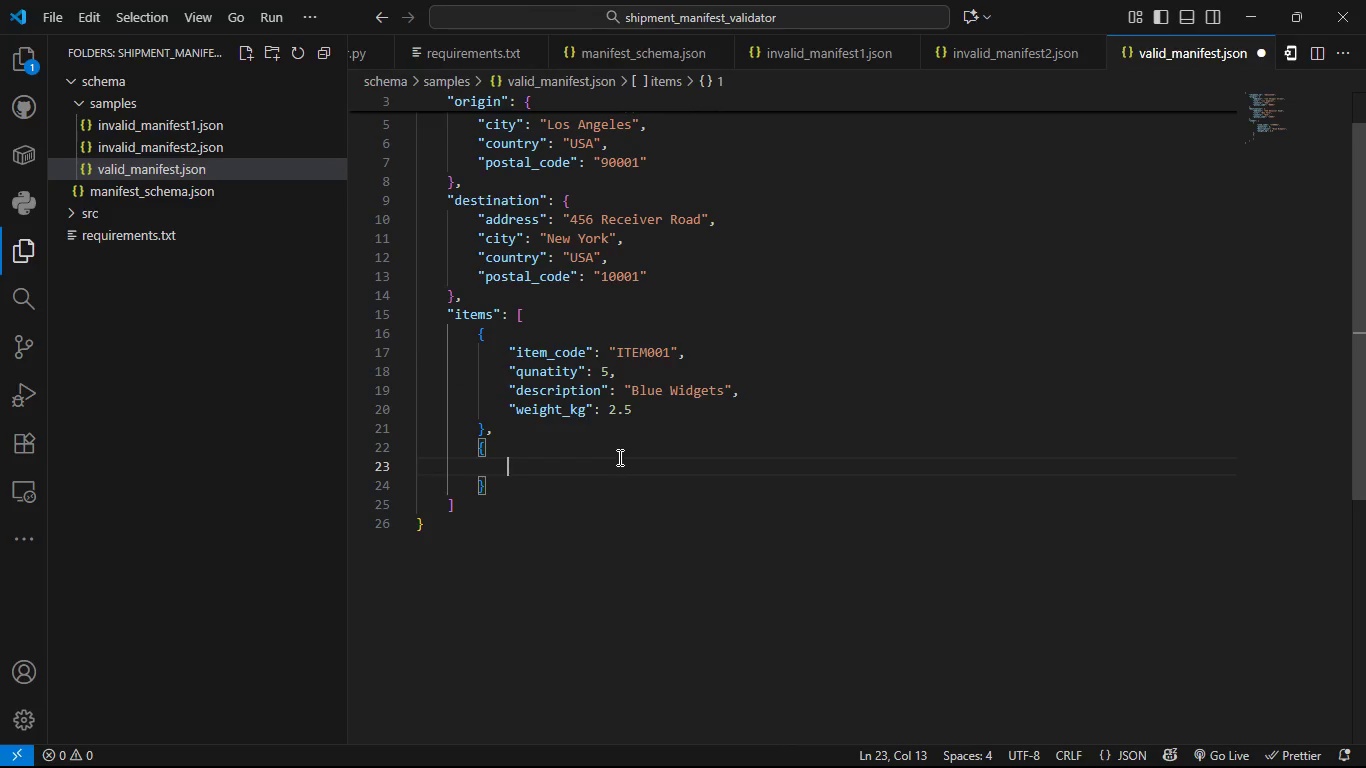 
key(Control+V)
 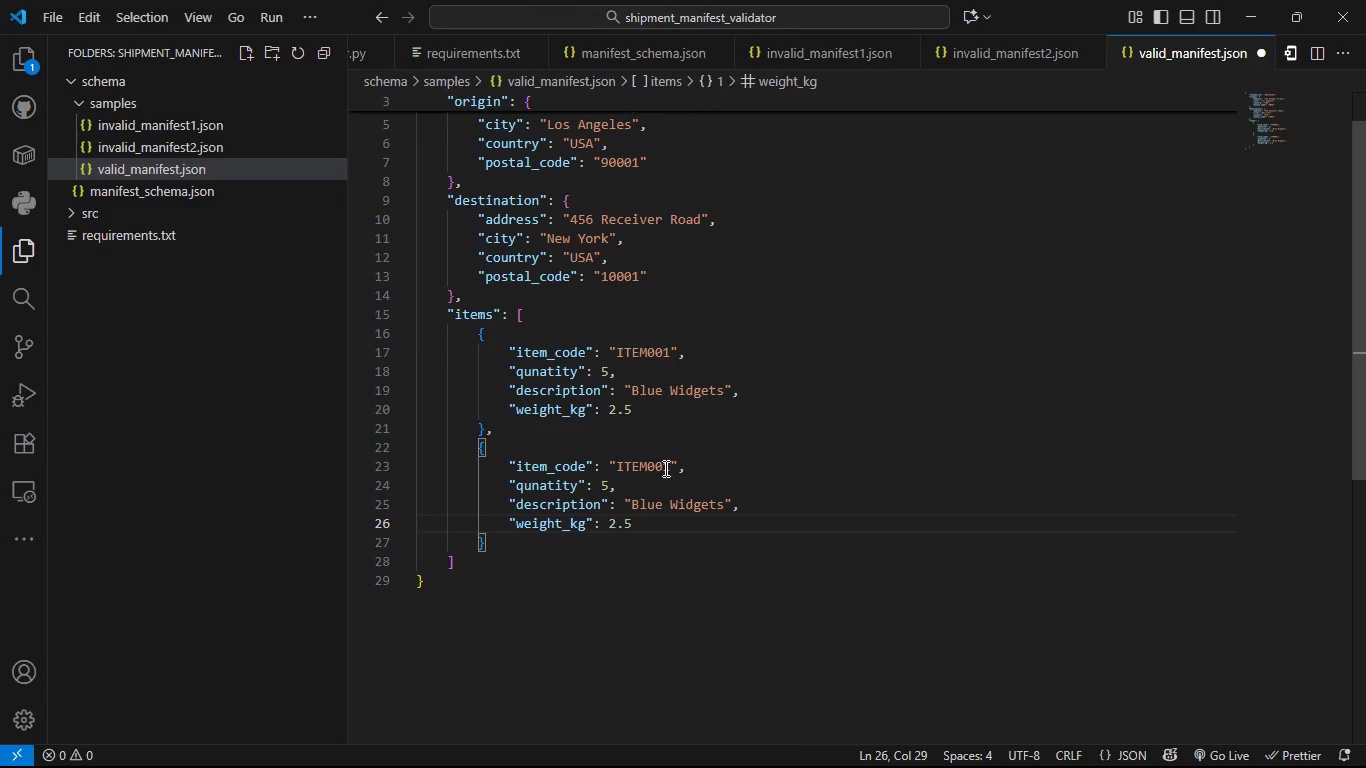 
left_click([668, 468])
 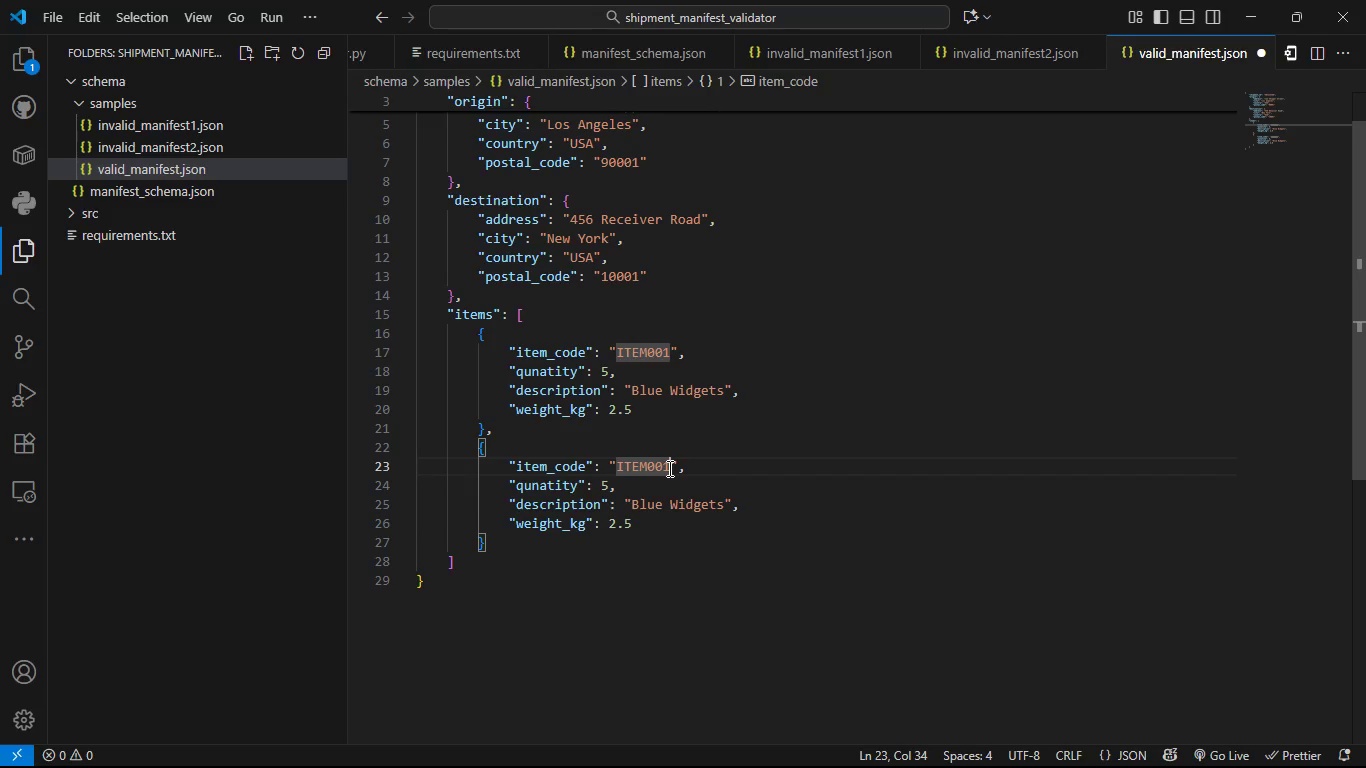 
key(Backspace)
 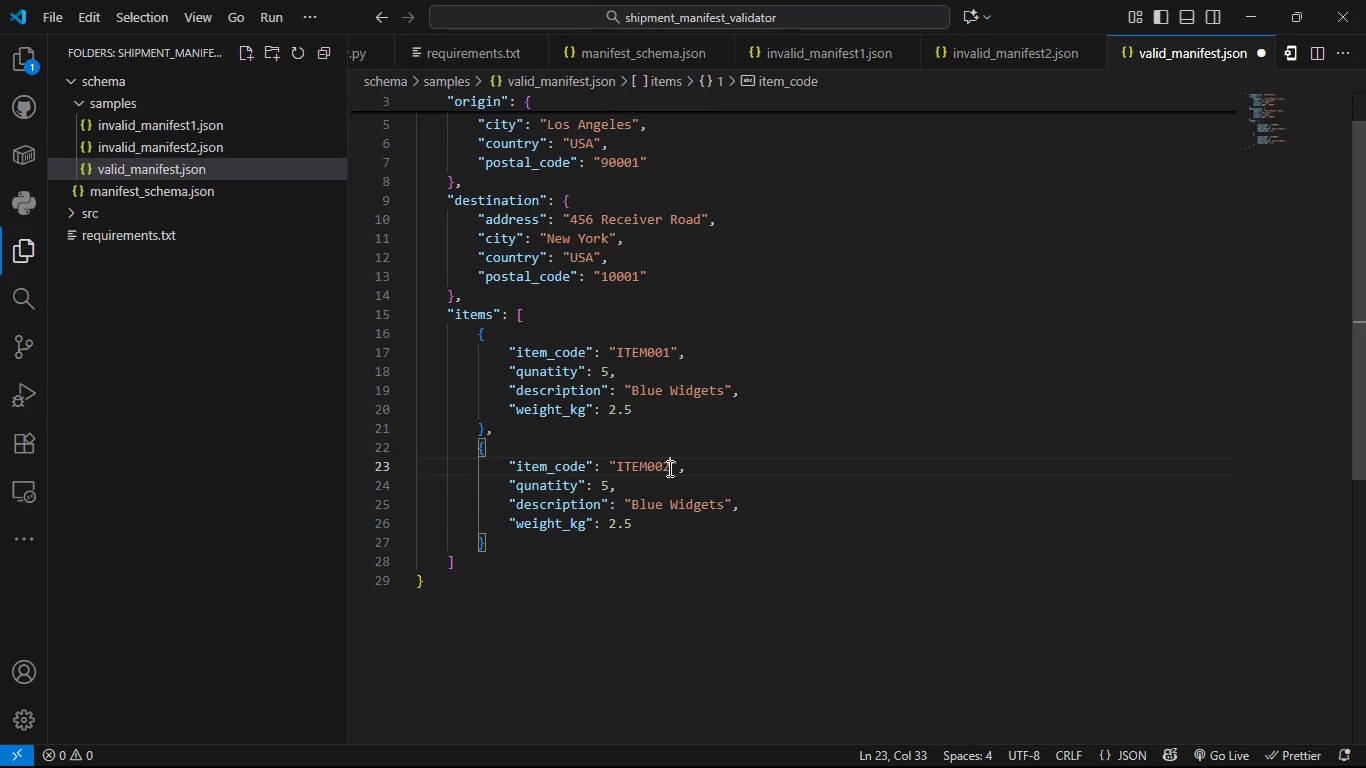 
key(2)
 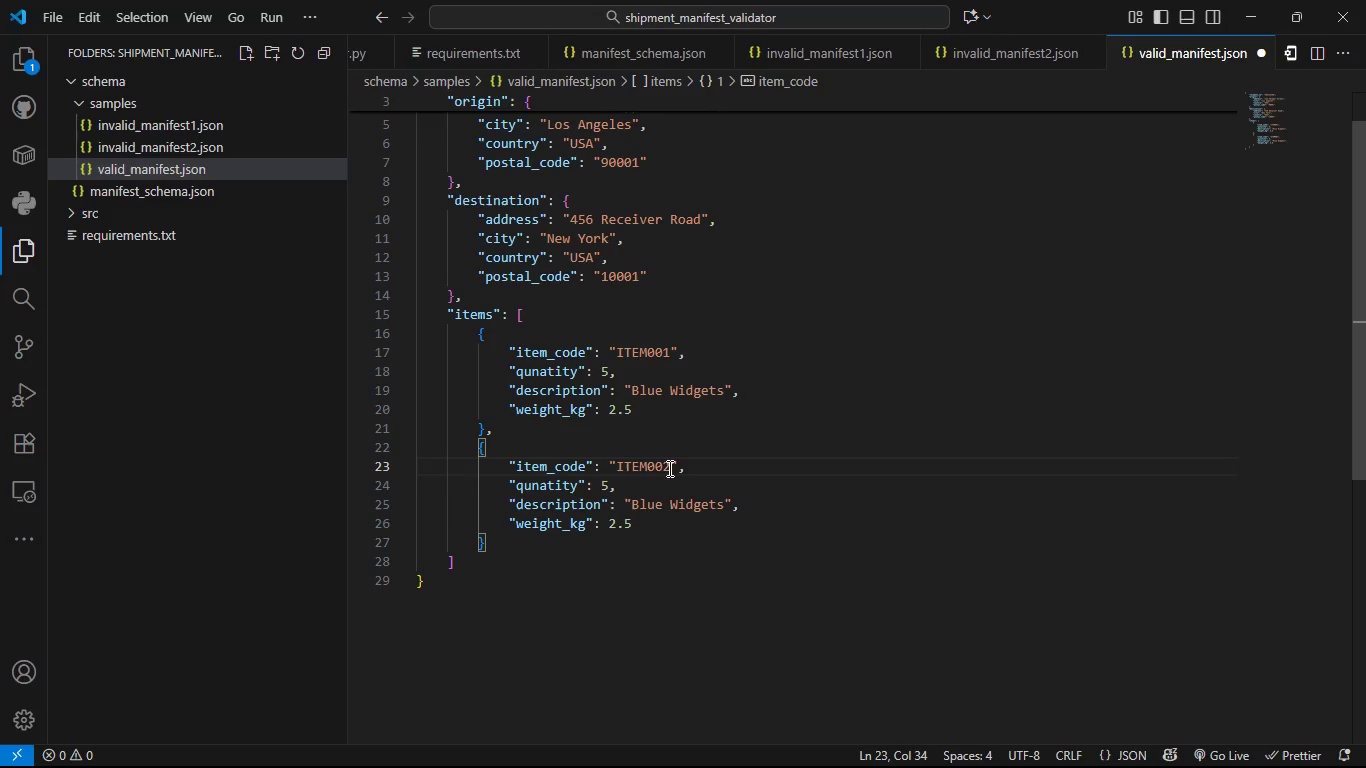 
key(ArrowDown)
 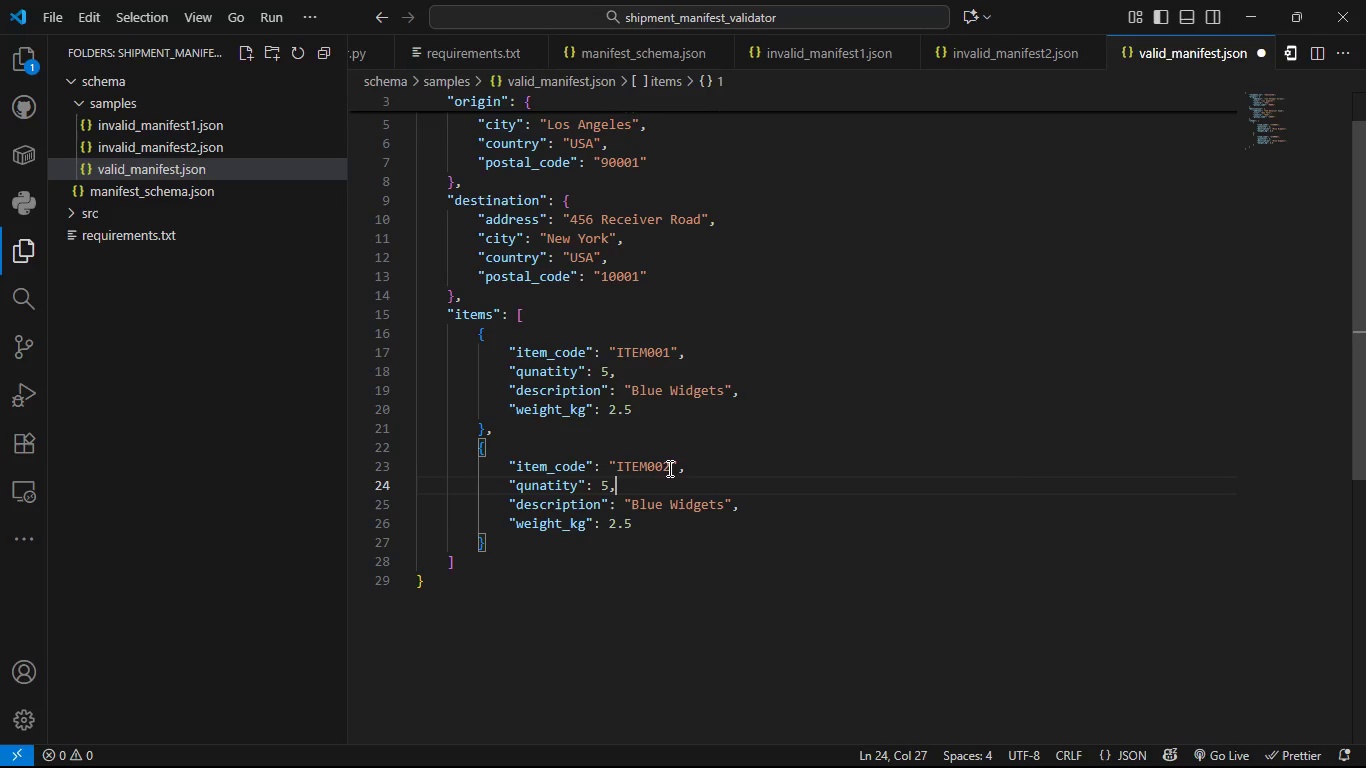 
key(ArrowLeft)
 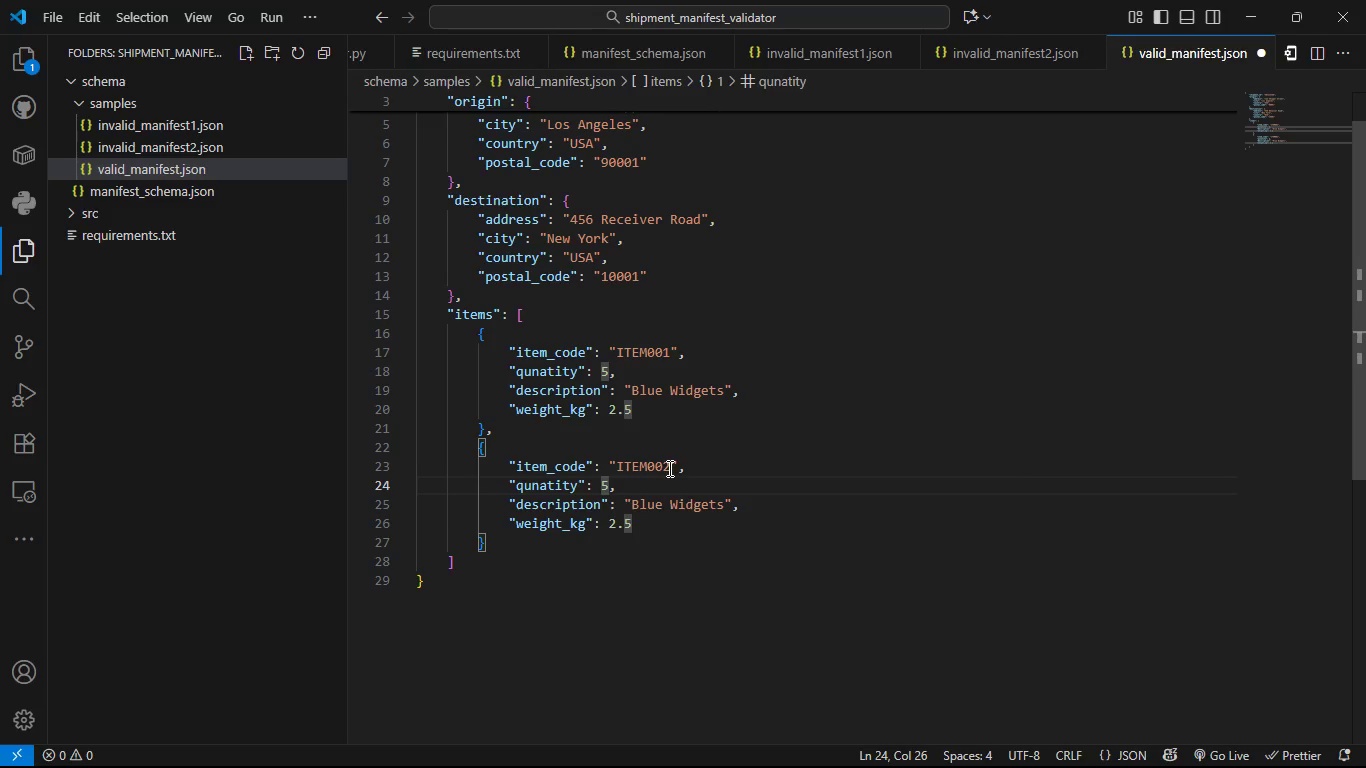 
key(Backspace)
type(10)
 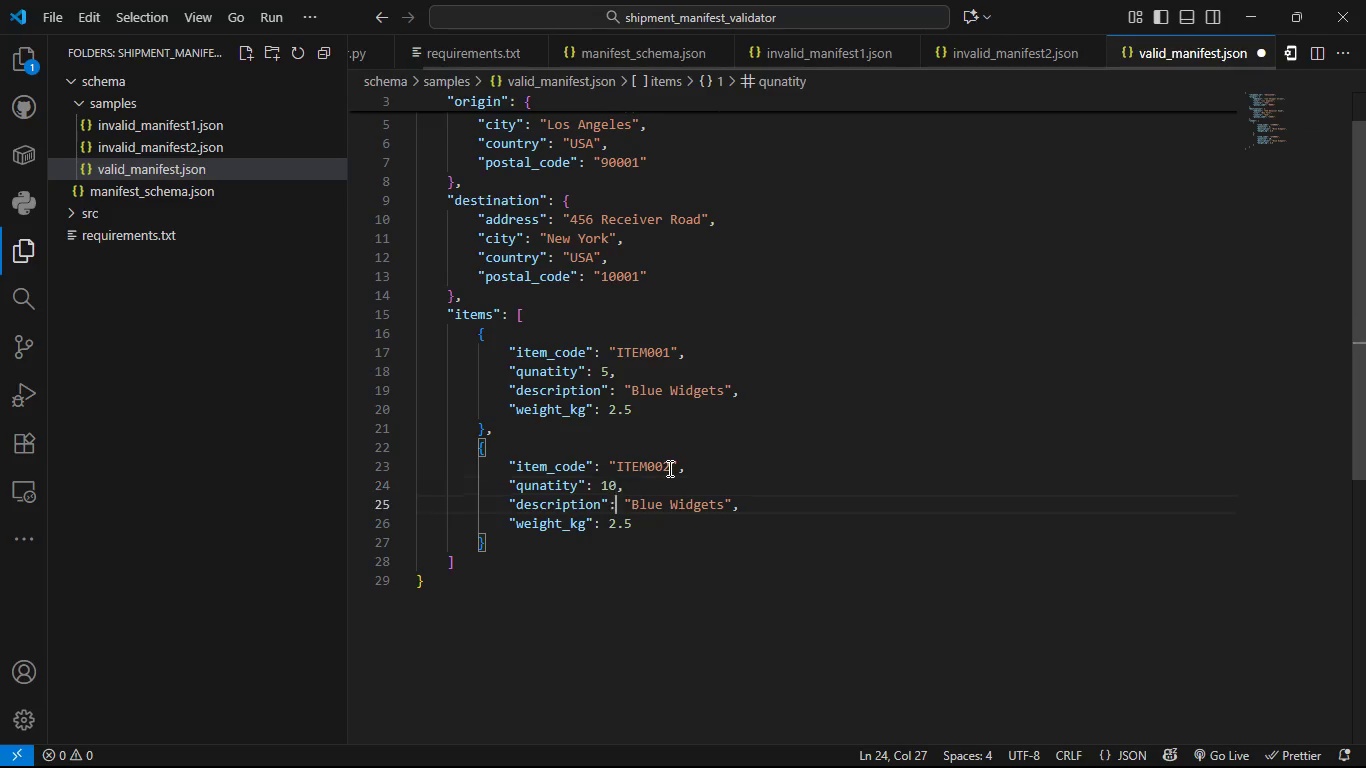 
key(ArrowDown)
 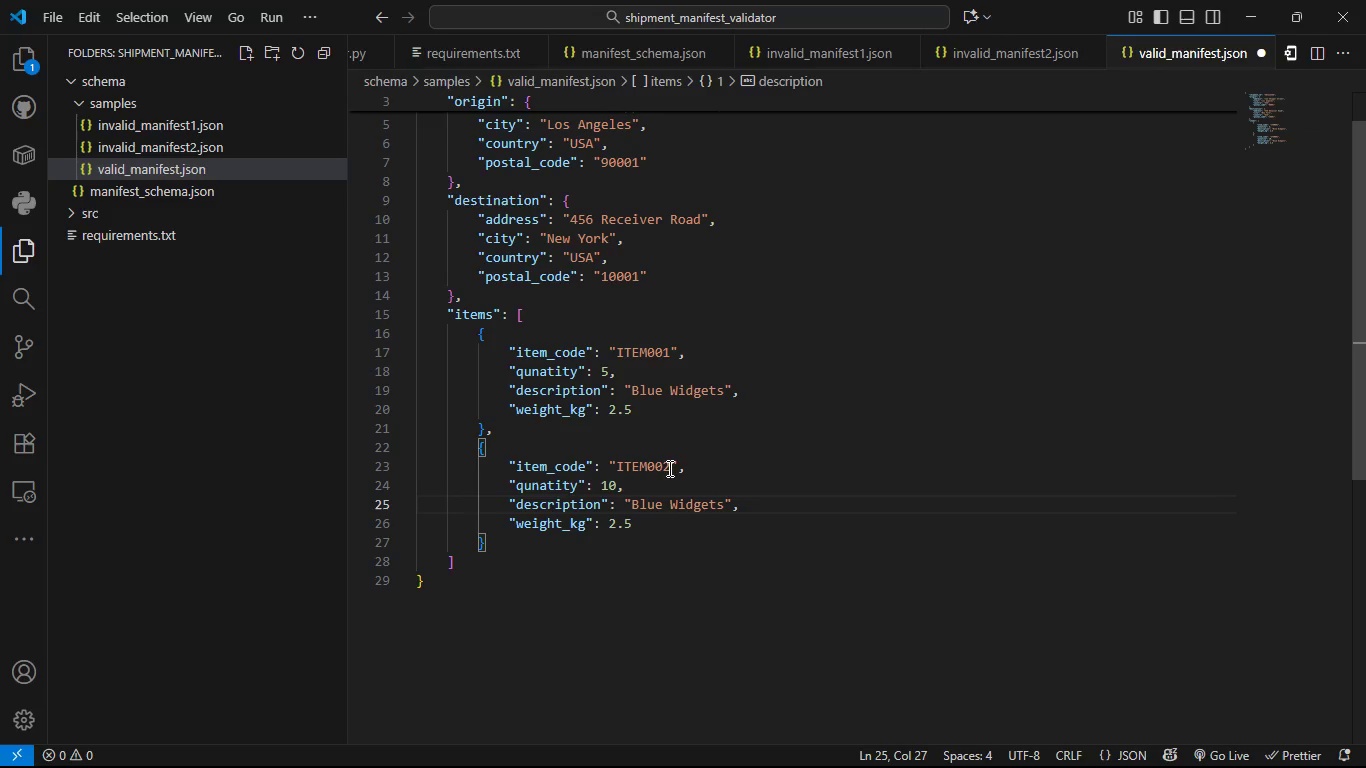 
key(ArrowRight)
 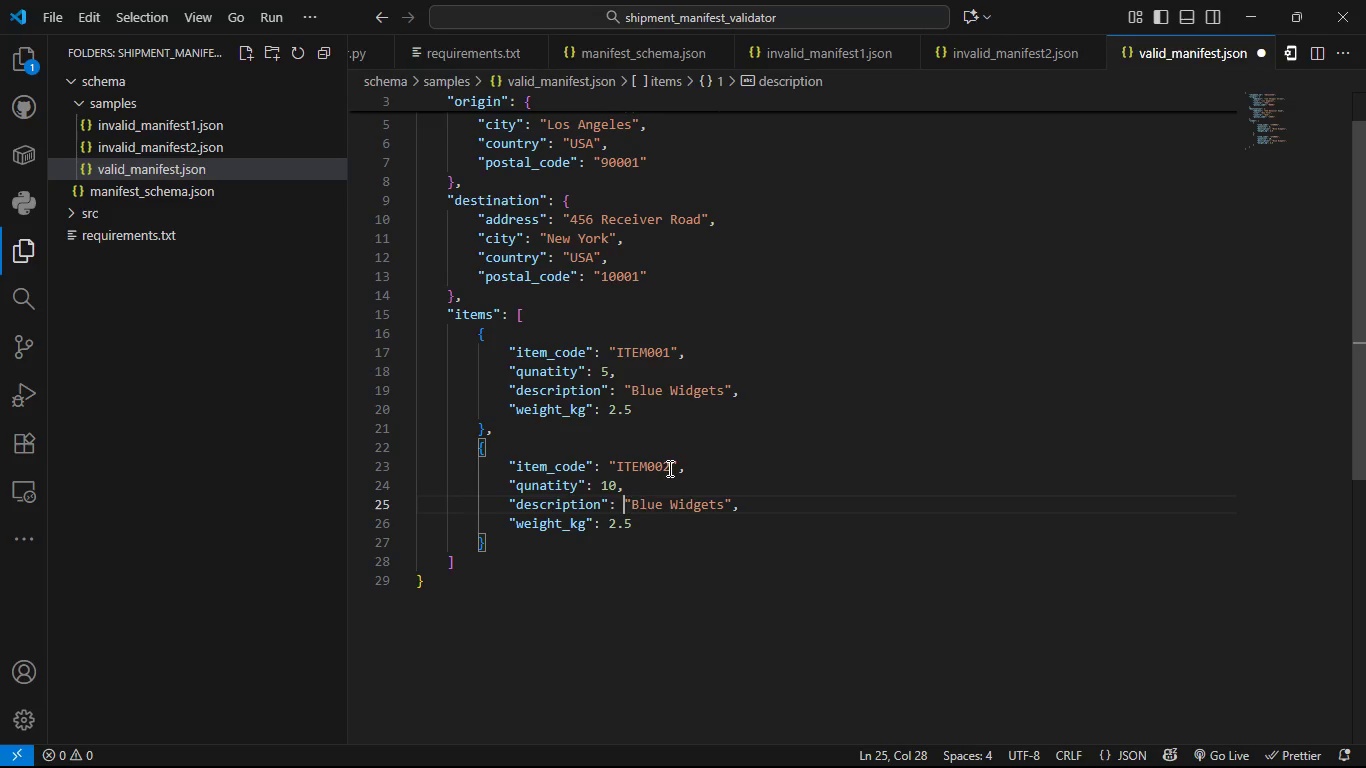 
key(ArrowRight)
 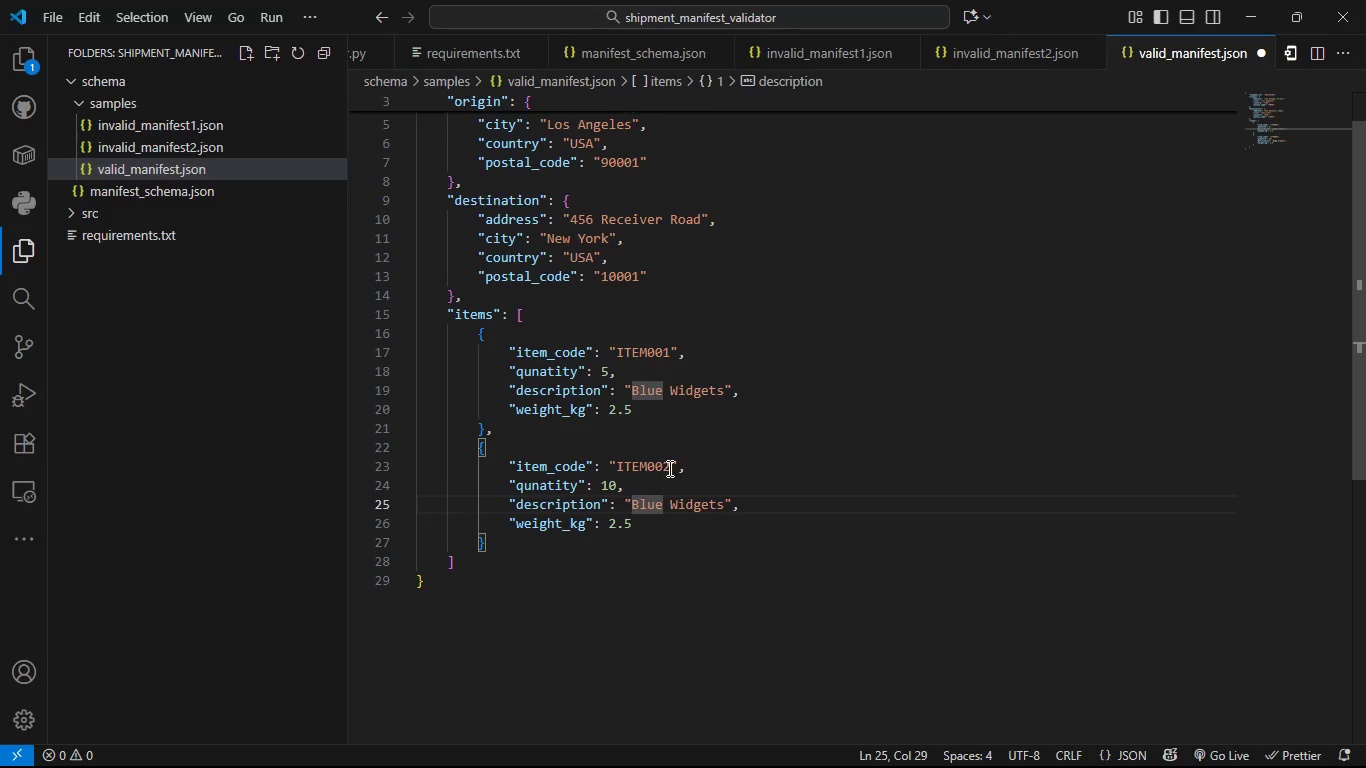 
key(Shift+ArrowRight)
 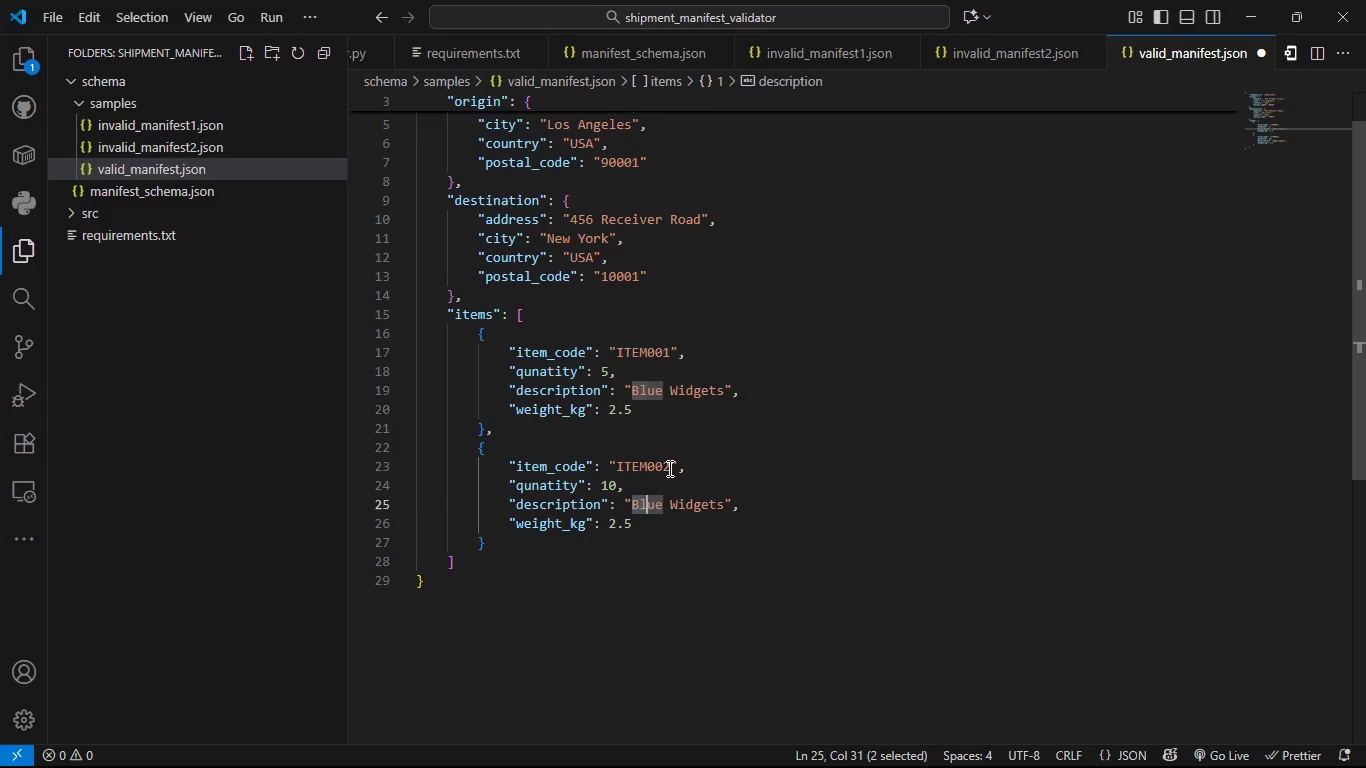 
key(Shift+ArrowRight)
 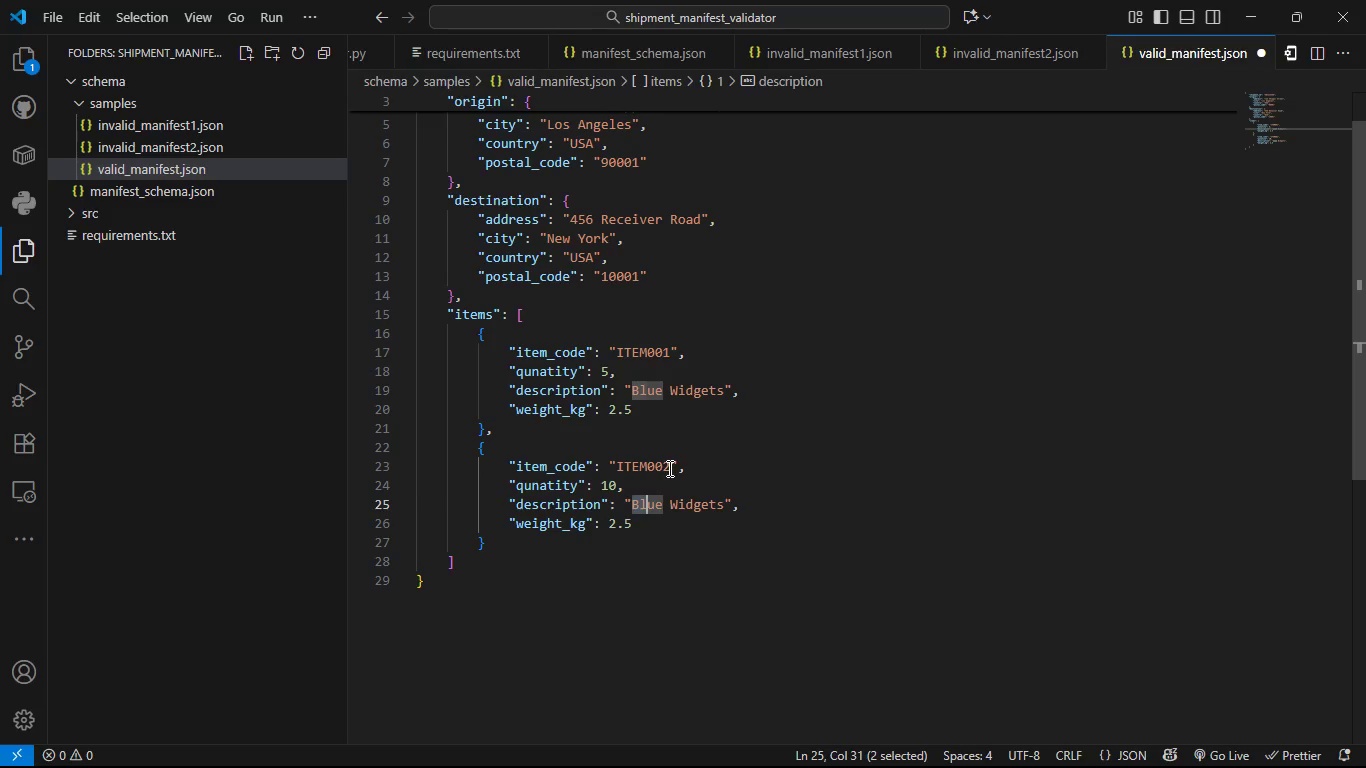 
key(Shift+ArrowRight)
 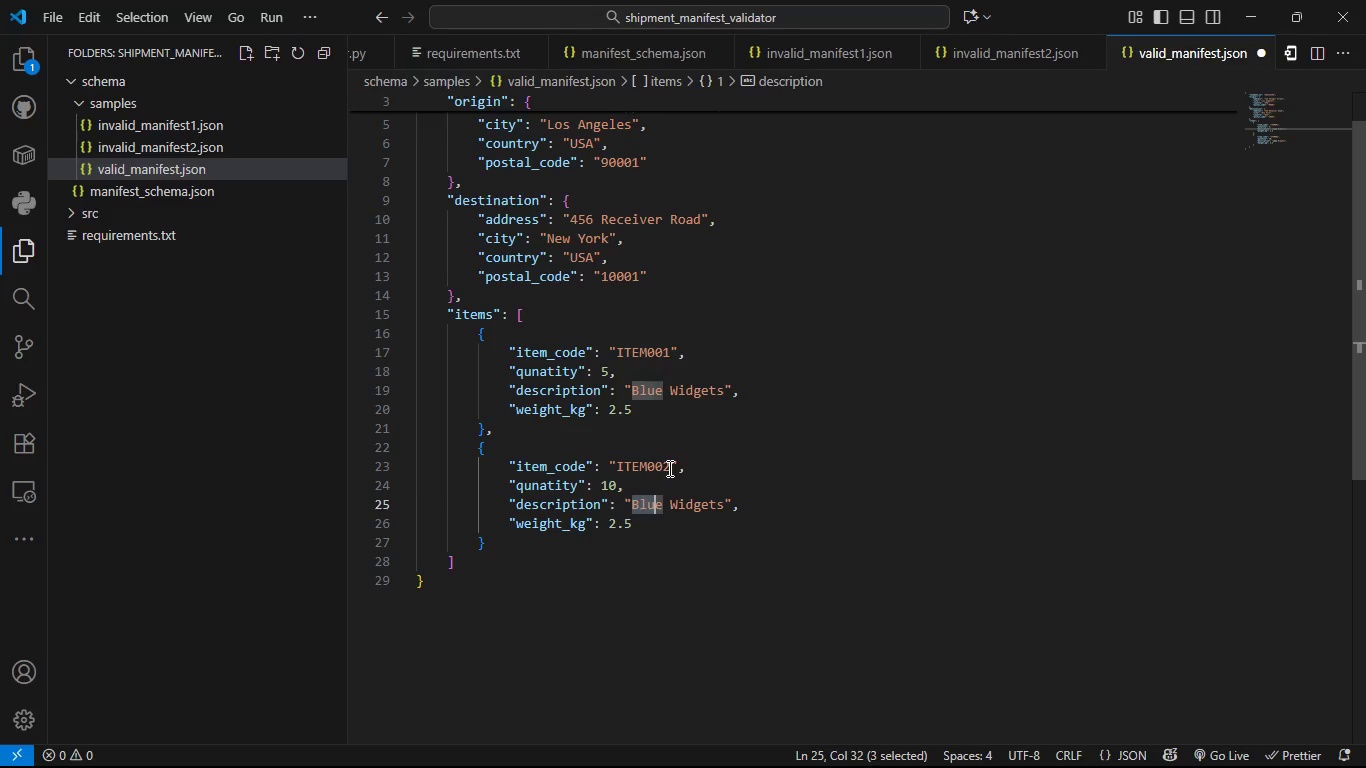 
key(Shift+ArrowRight)
 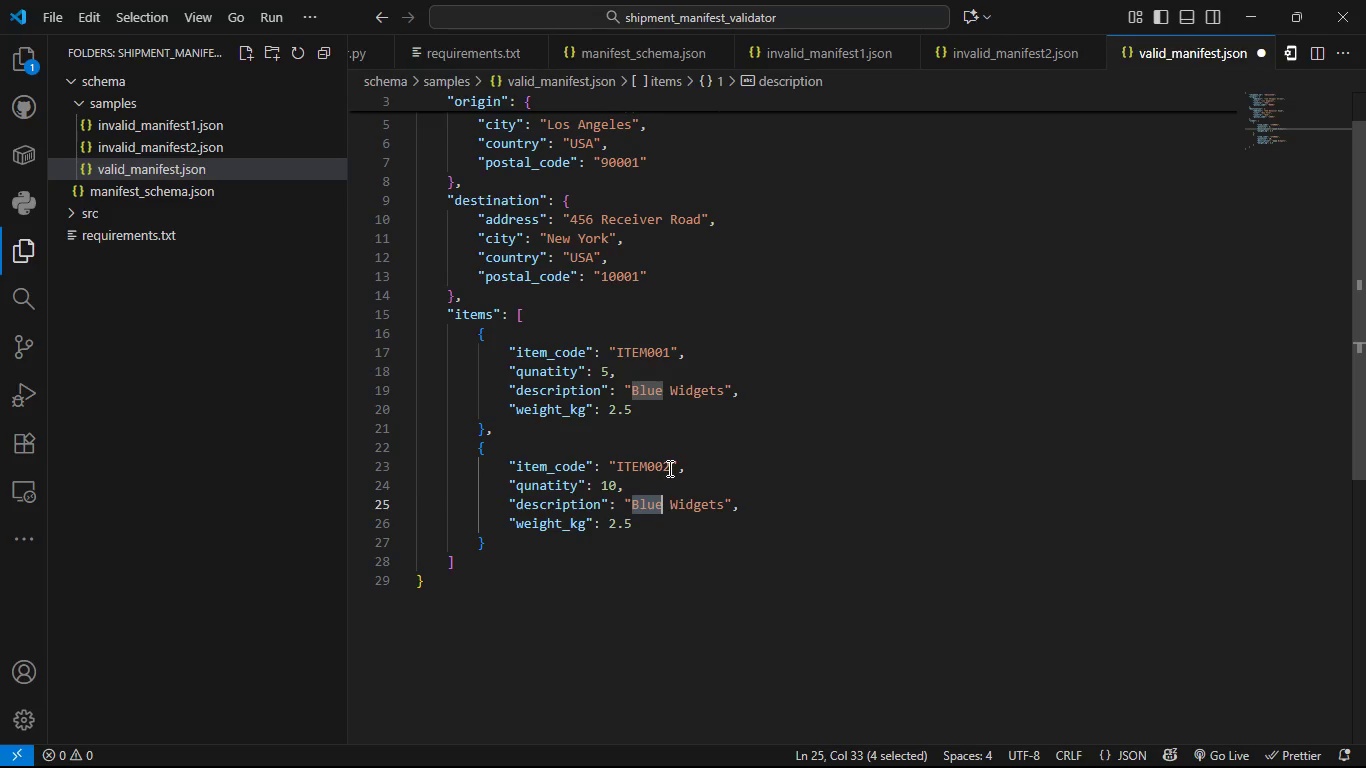 
key(Shift+ArrowRight)
 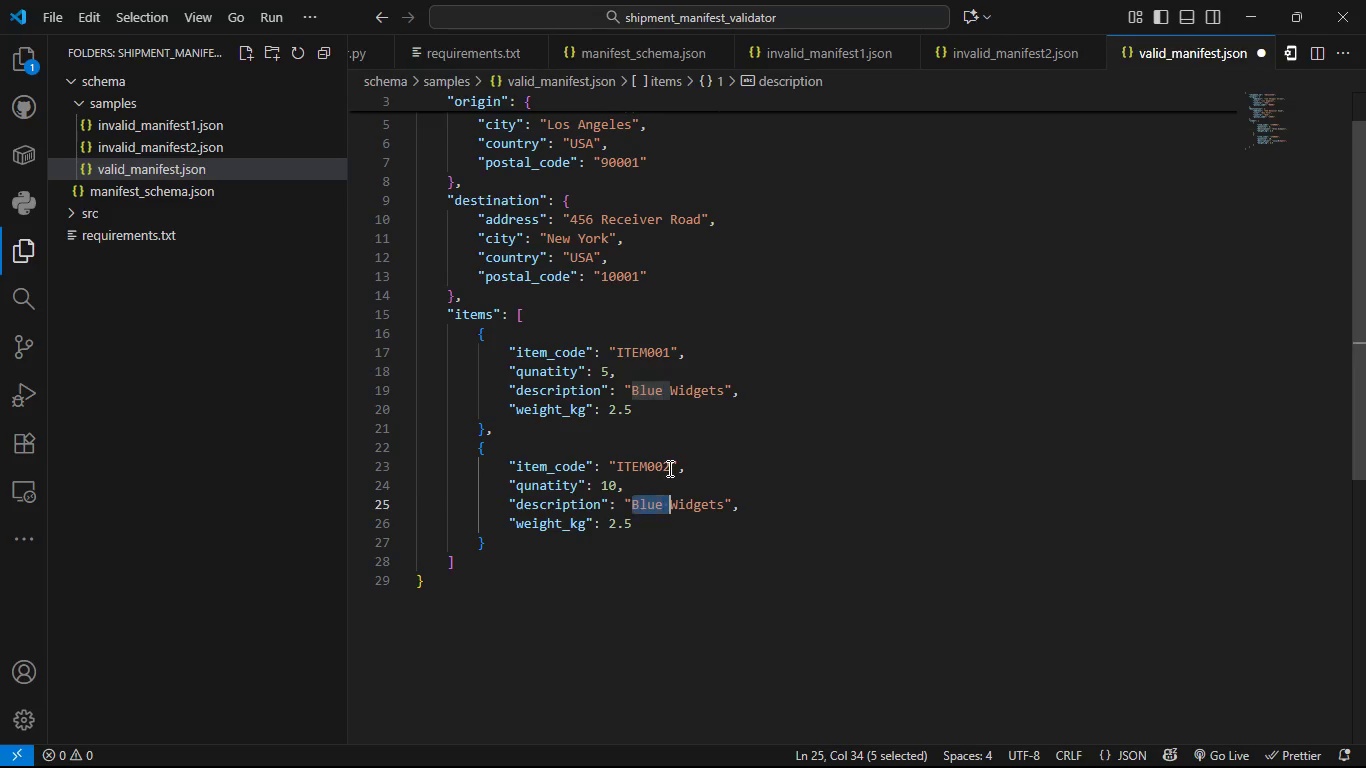 
key(Shift+ArrowRight)
 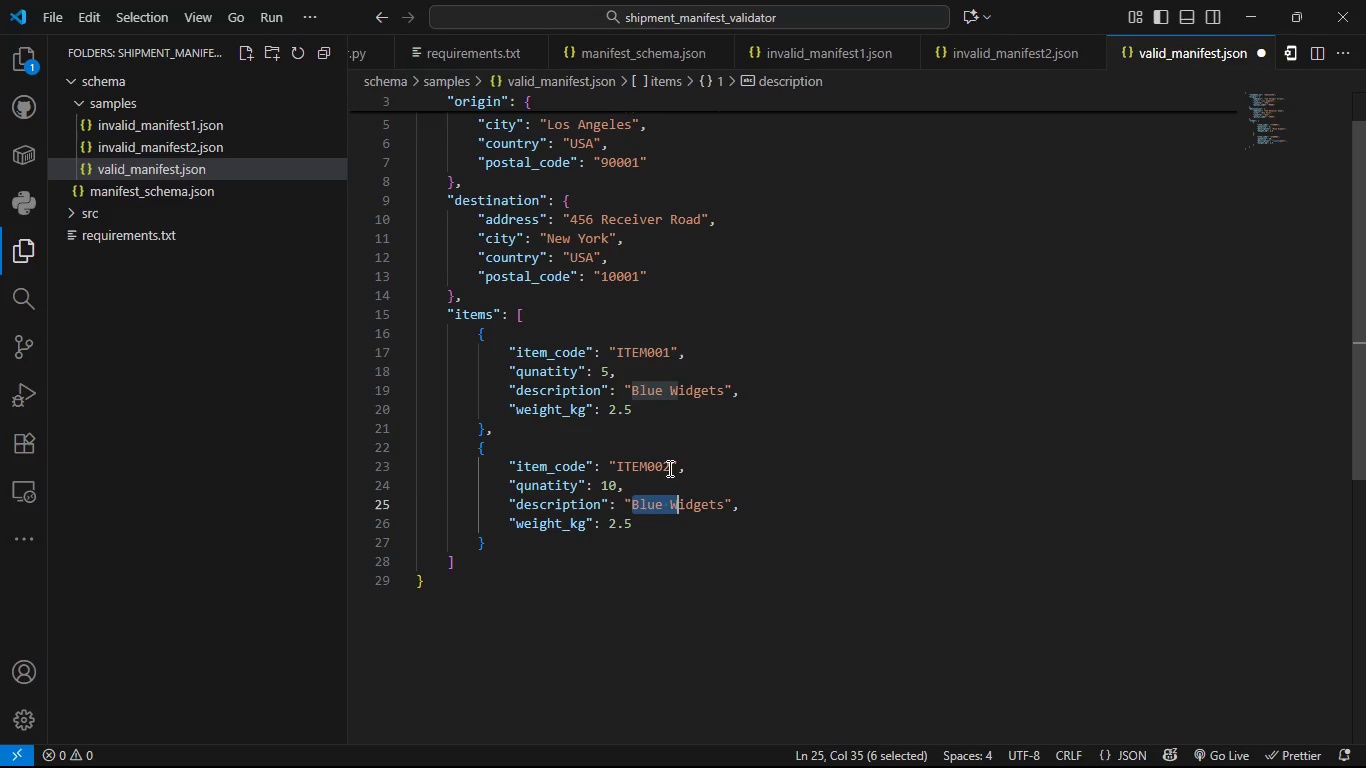 
key(Shift+ArrowRight)
 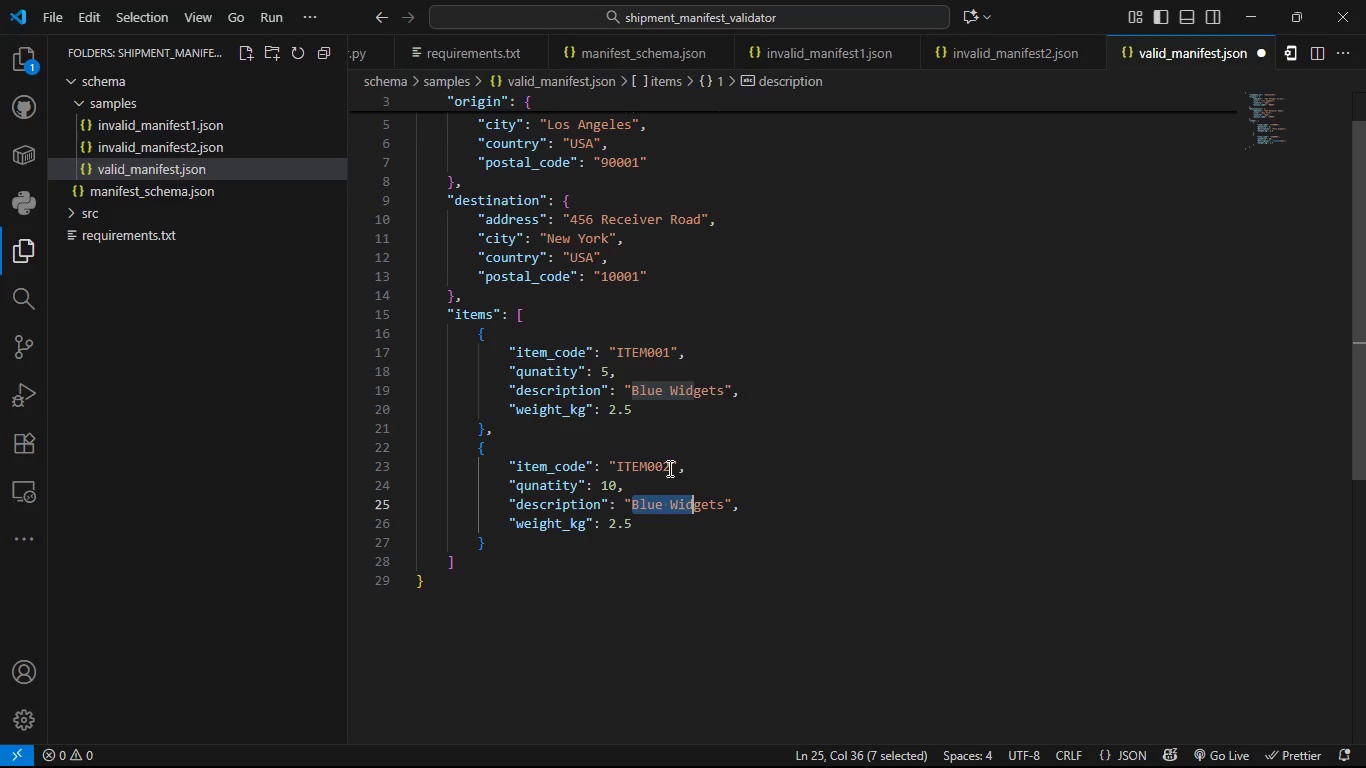 
key(Shift+ArrowRight)
 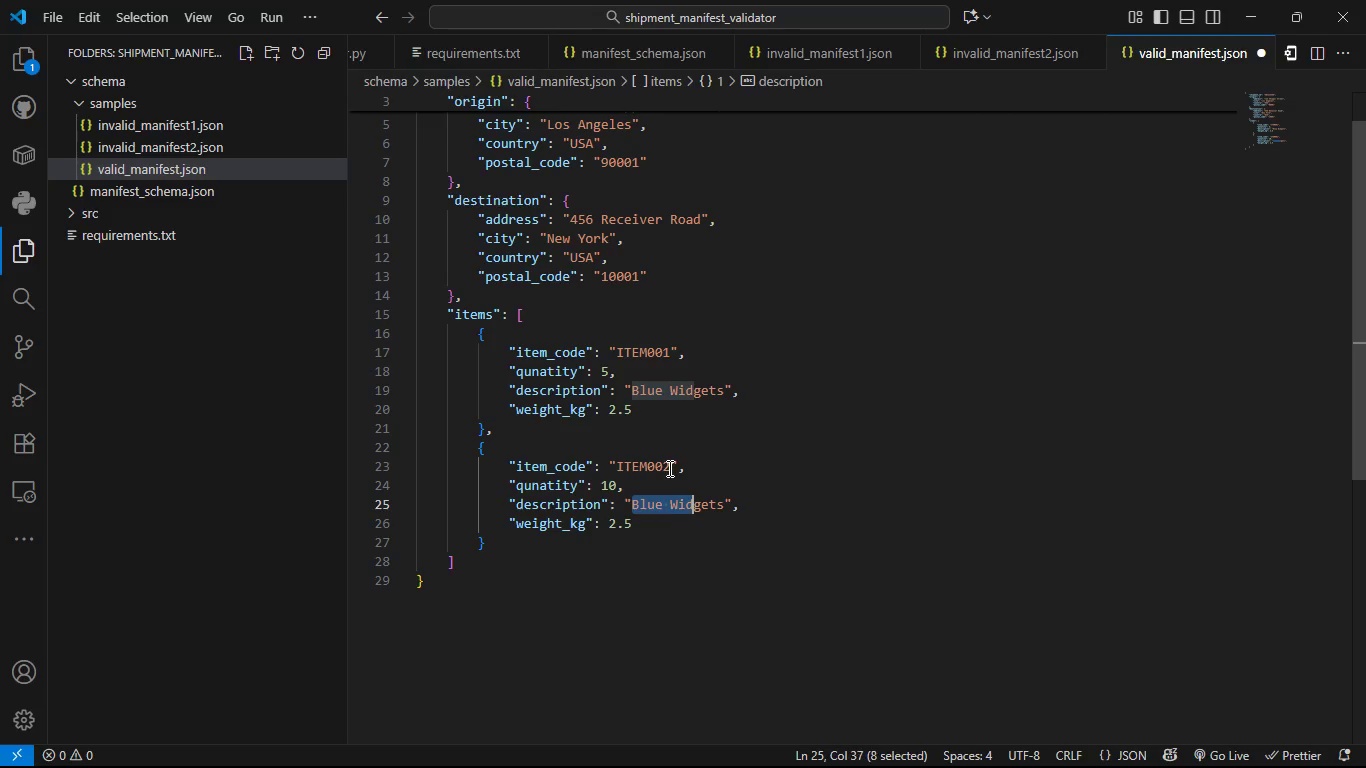 
key(Shift+ArrowRight)
 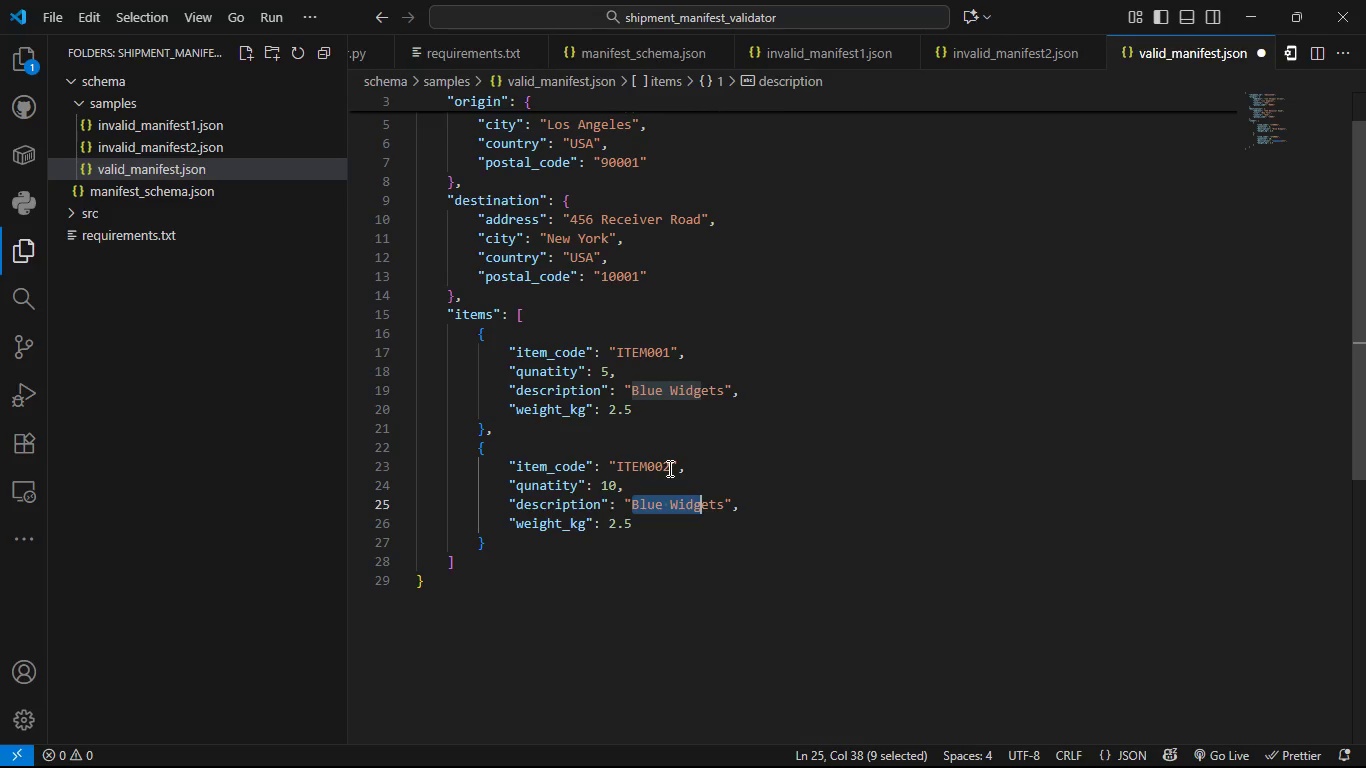 
key(Shift+ArrowRight)
 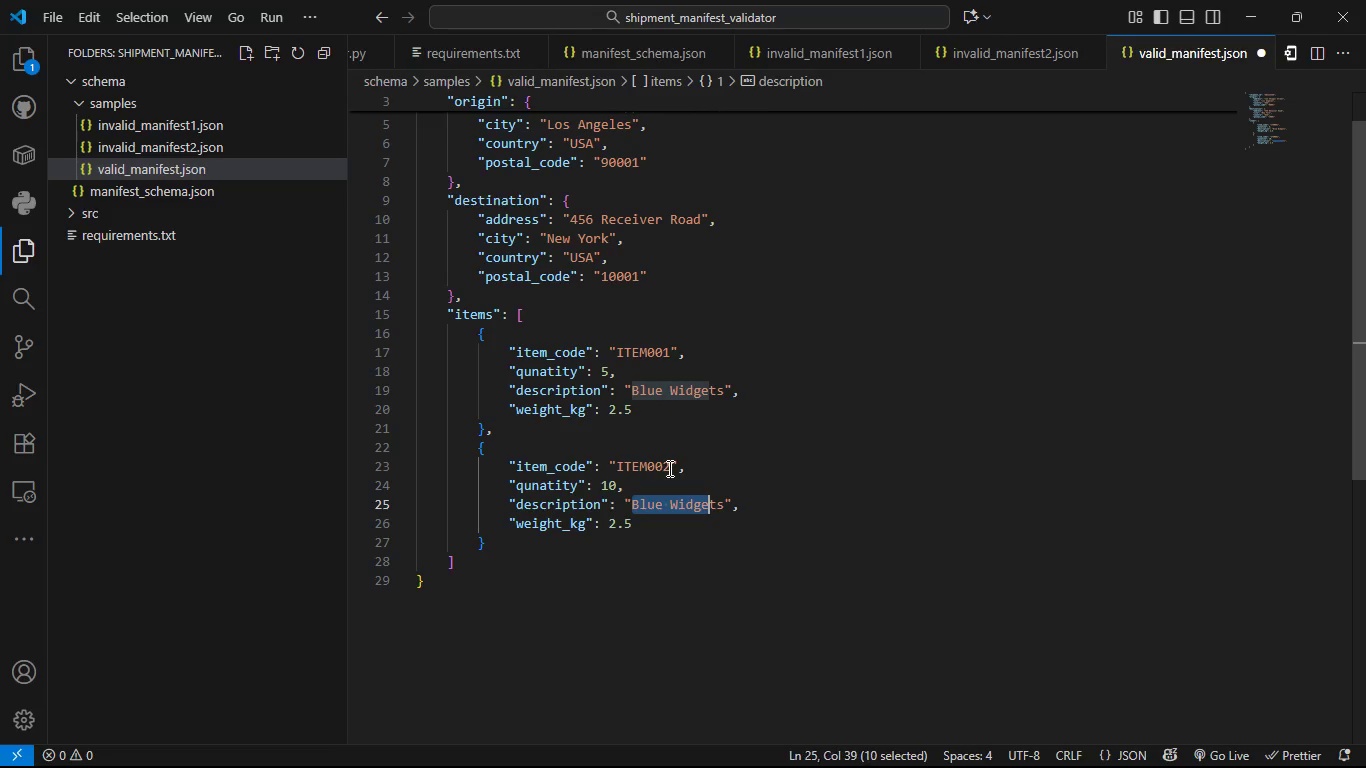 
key(Shift+ArrowRight)
 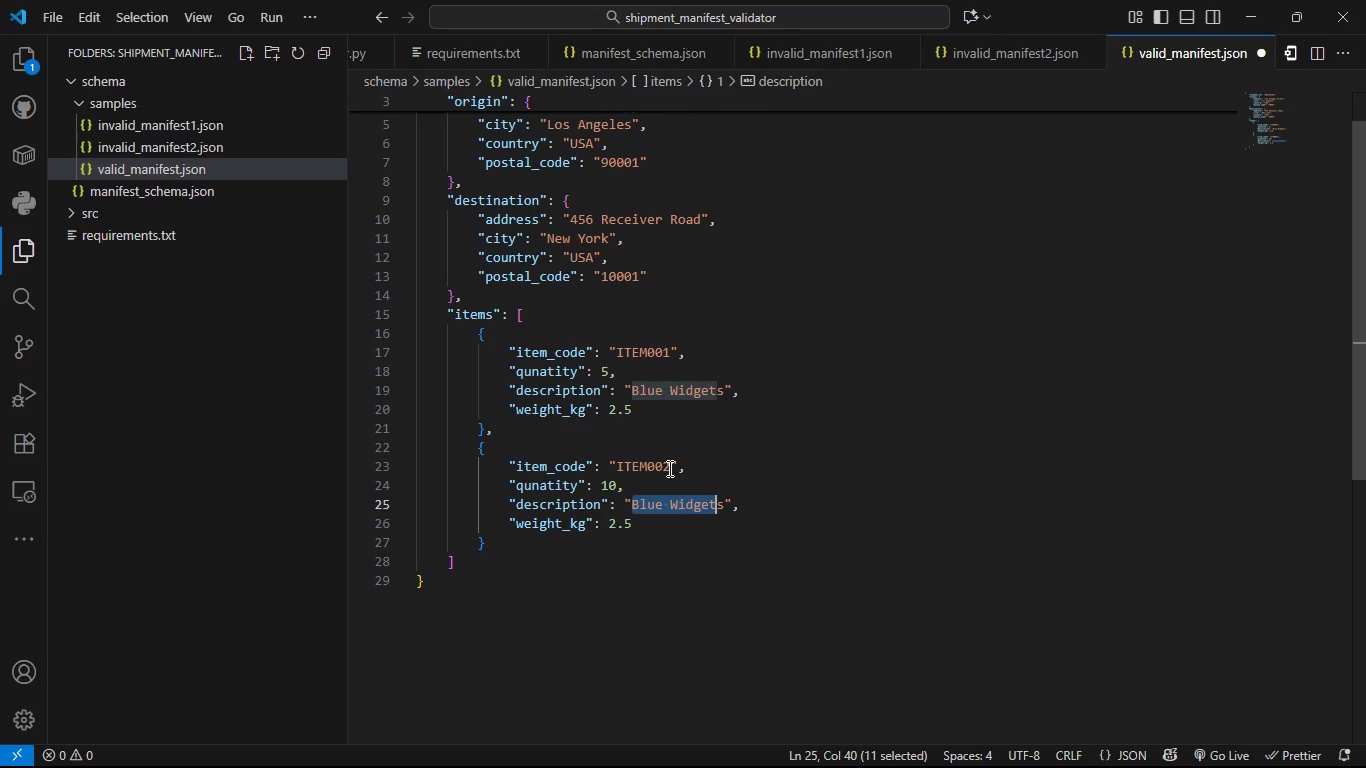 
key(Shift+ArrowRight)
 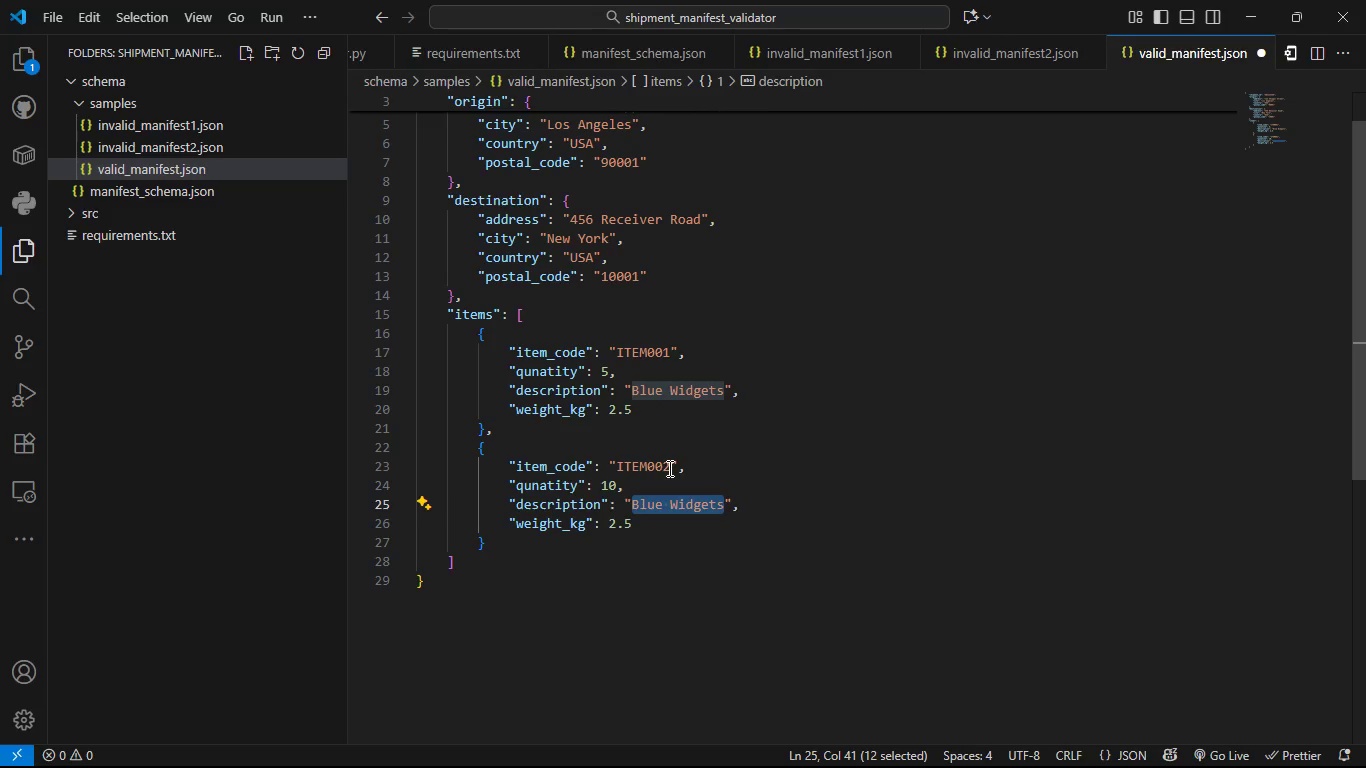 
type(Red Gadgets)
 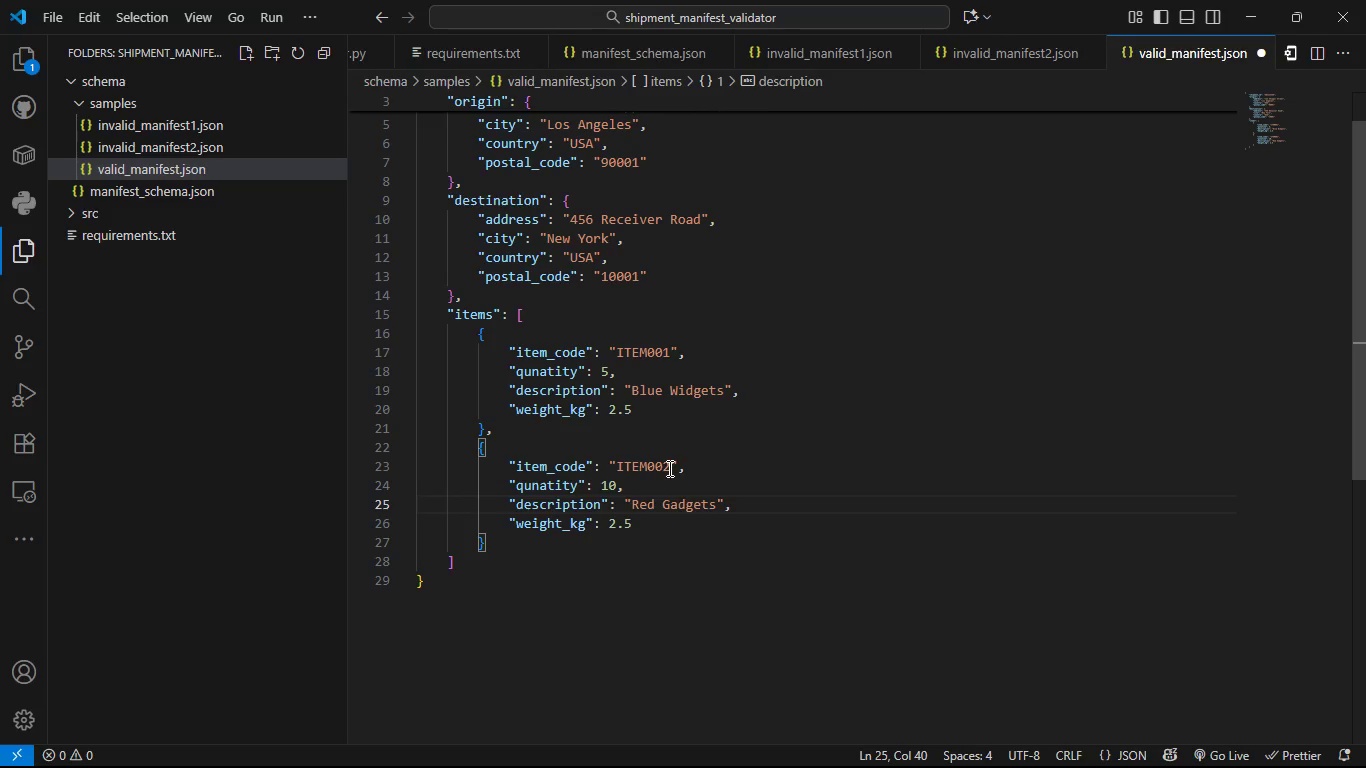 
key(ArrowDown)
 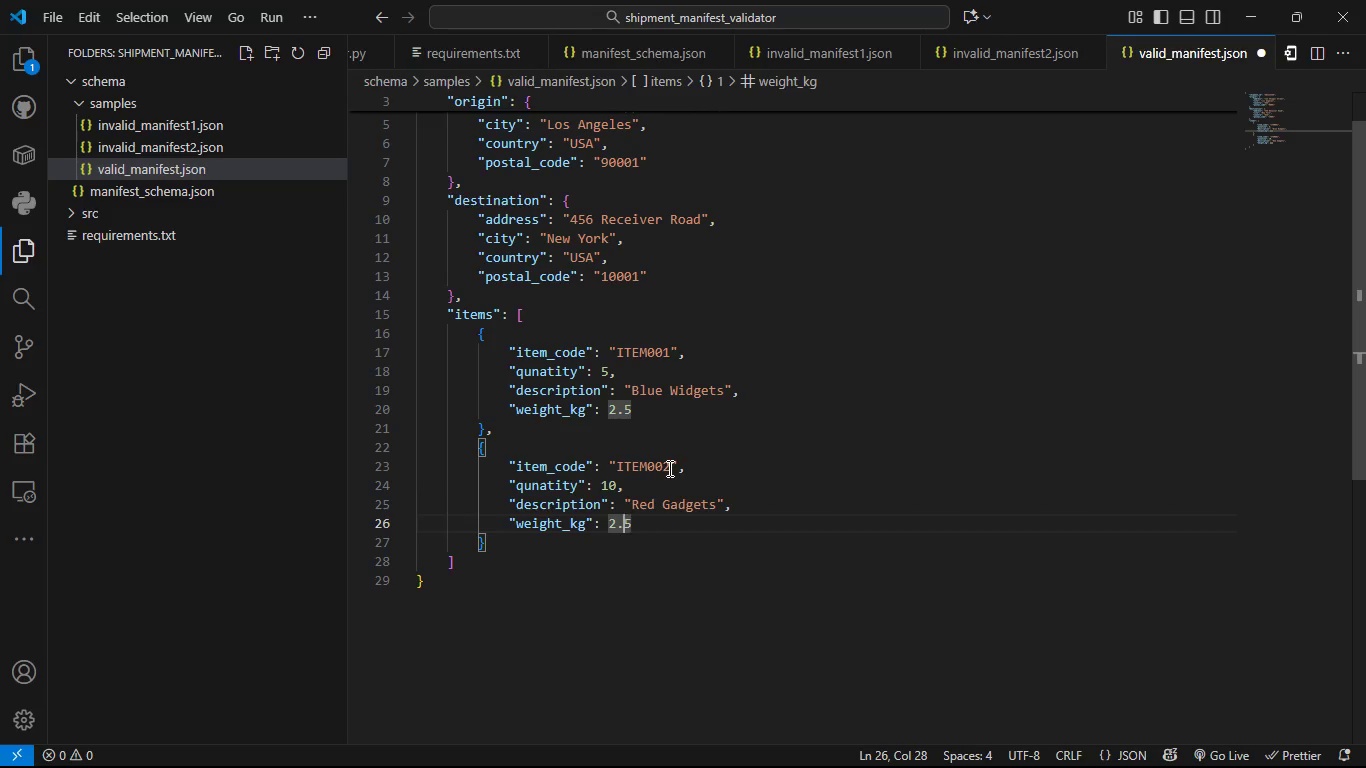 
key(ArrowLeft)
 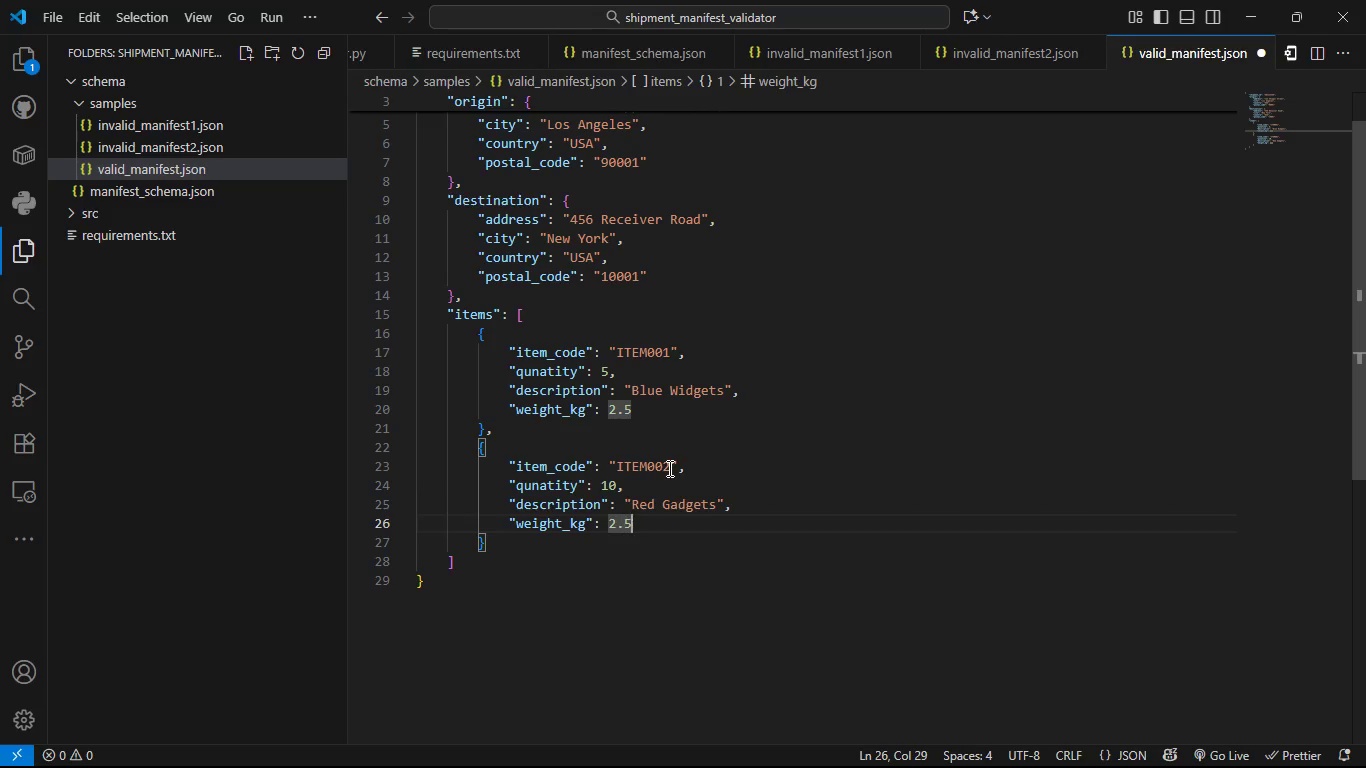 
key(ArrowRight)
 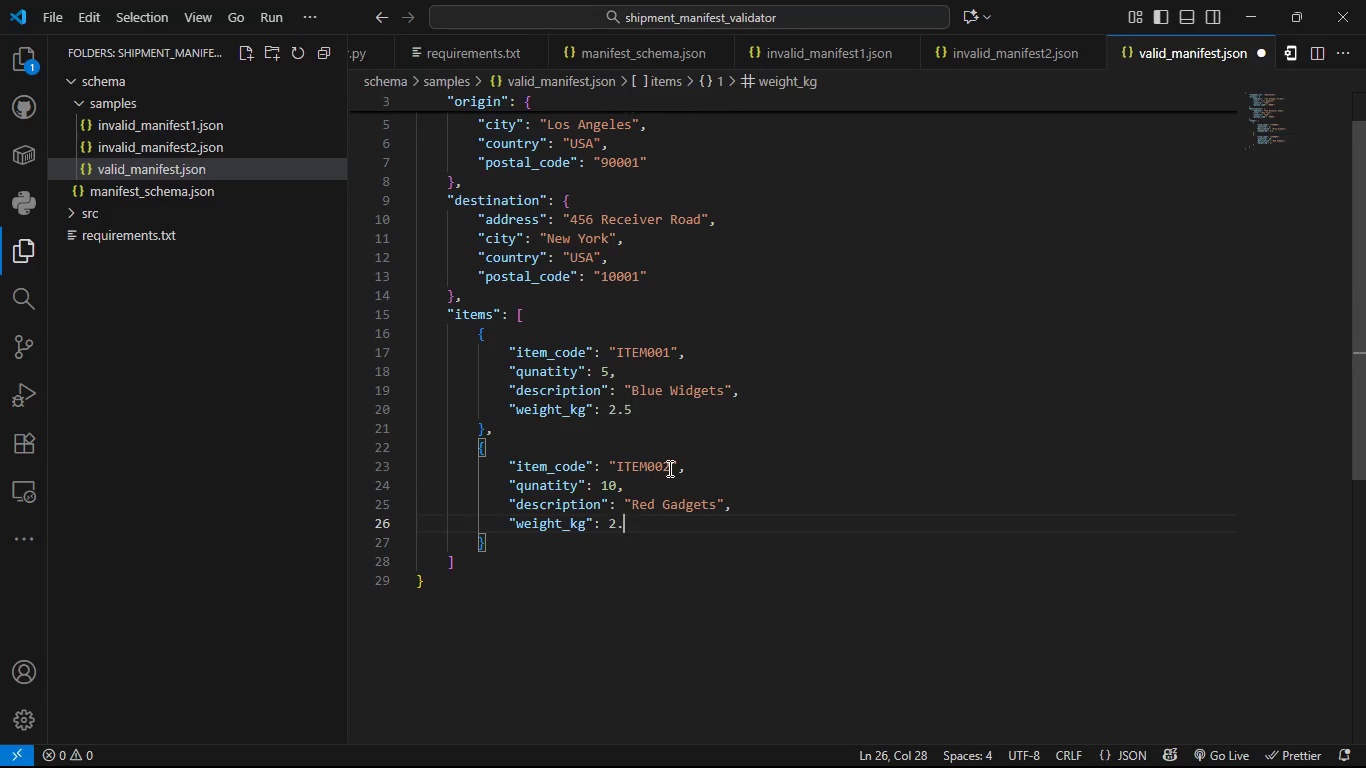 
key(Backspace)
 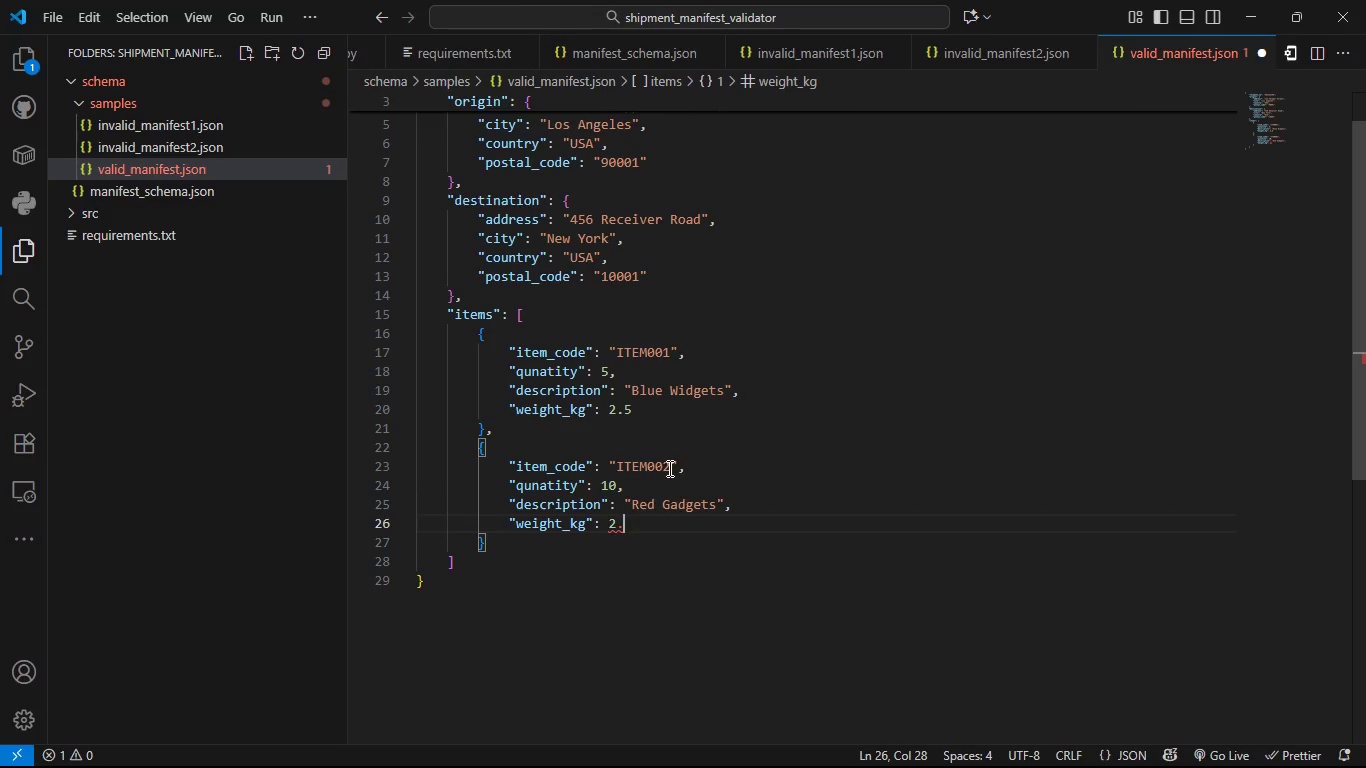 
key(Backspace)
 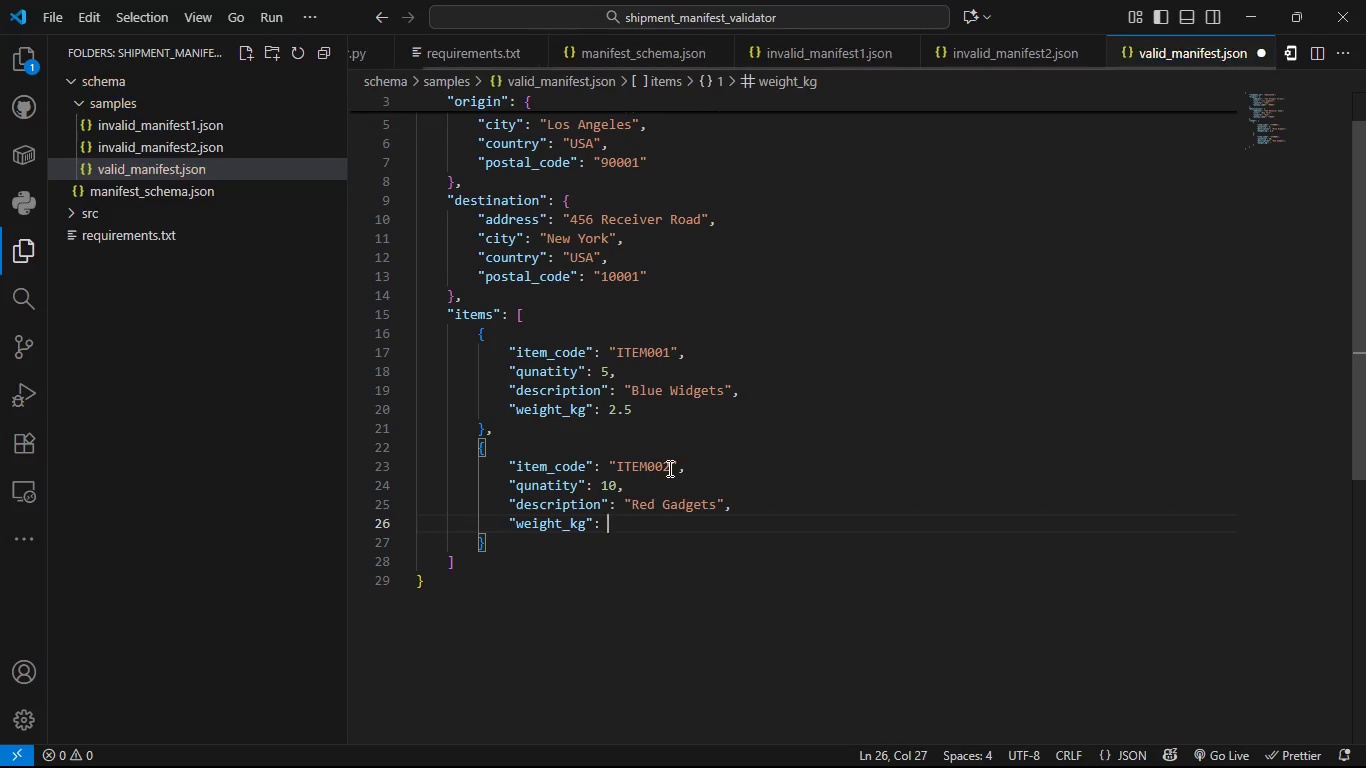 
key(Backspace)
 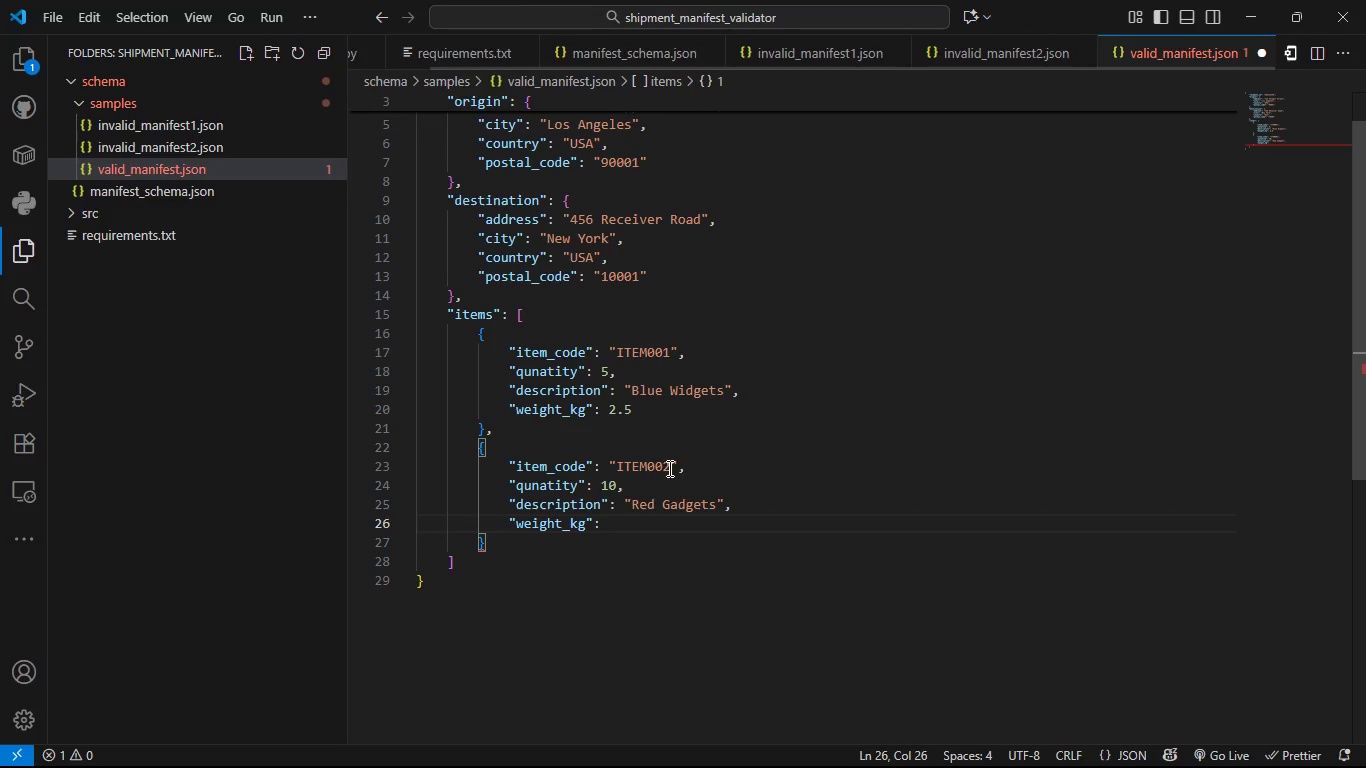 
hold_key(key=1, duration=0.31)
 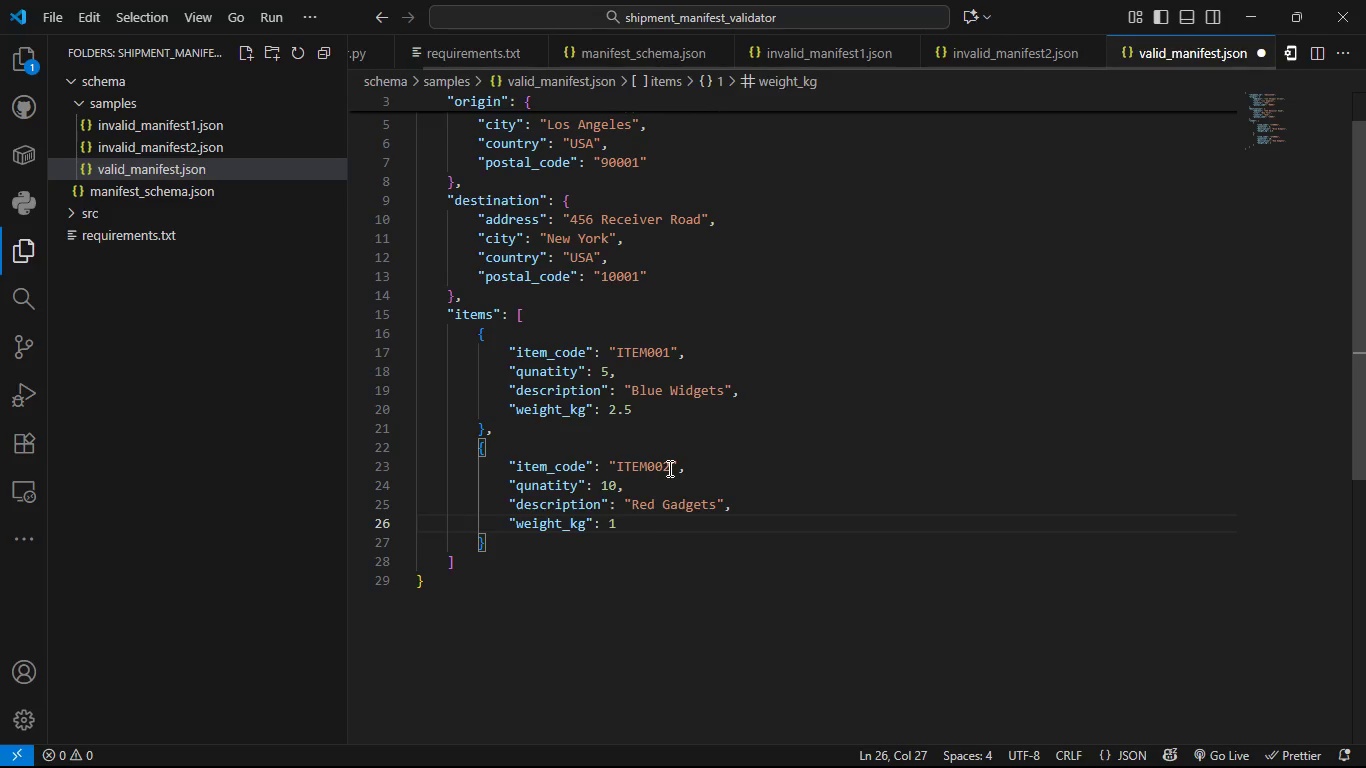 
key(Period)
 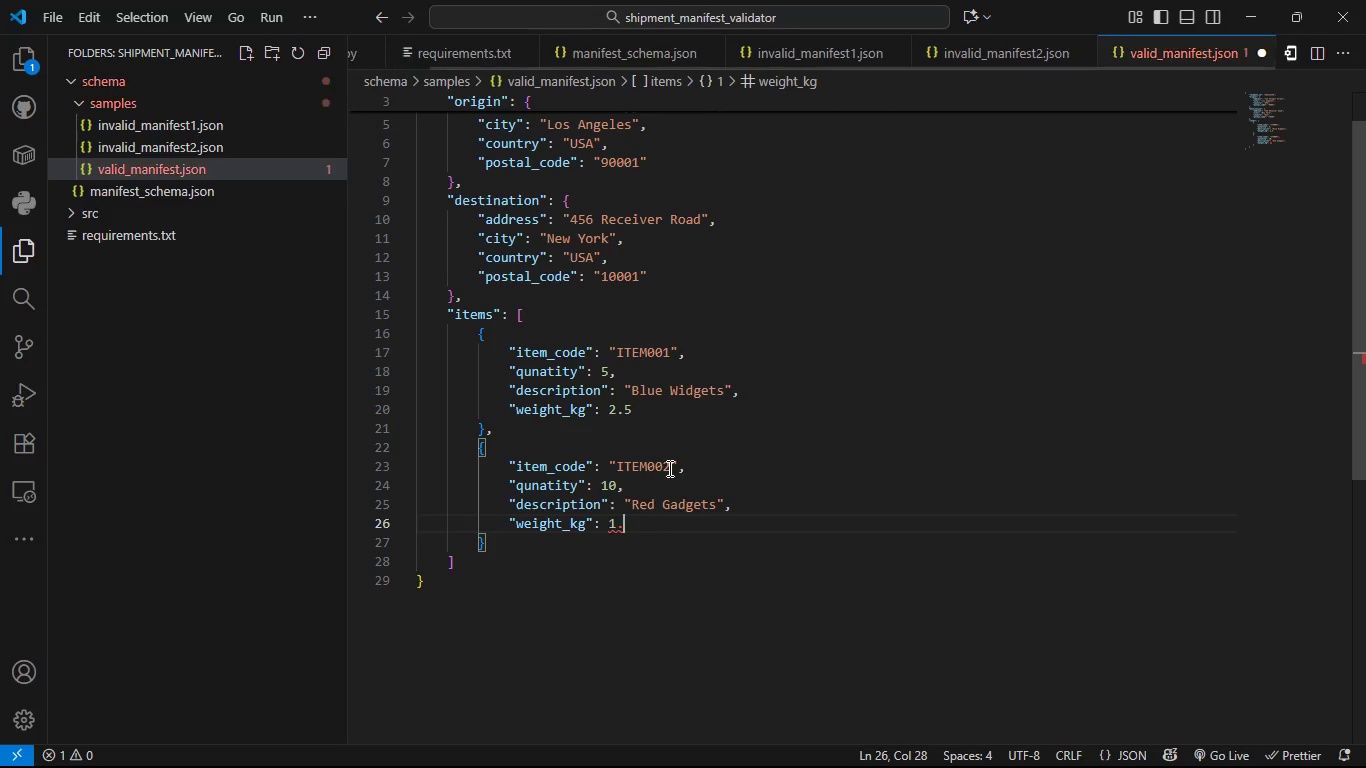 
key(0)
 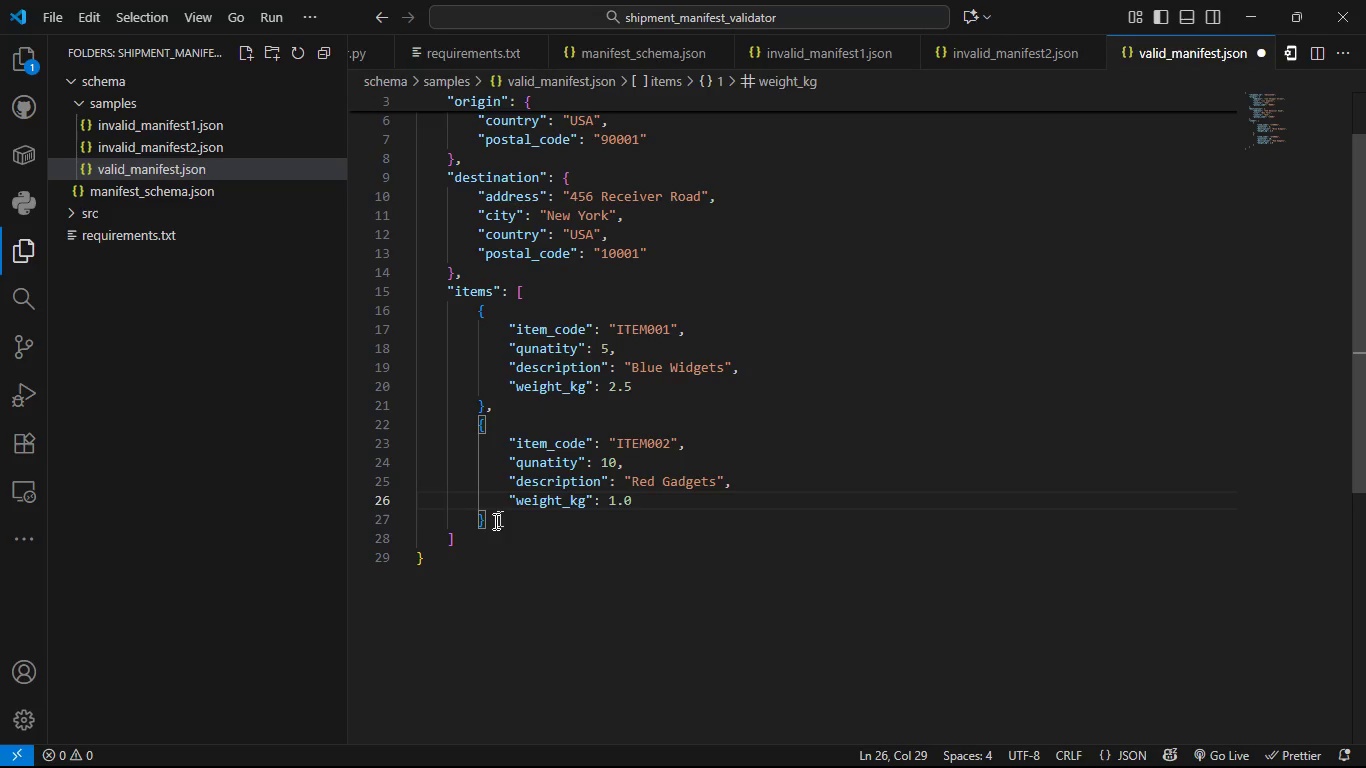 
left_click([475, 534])
 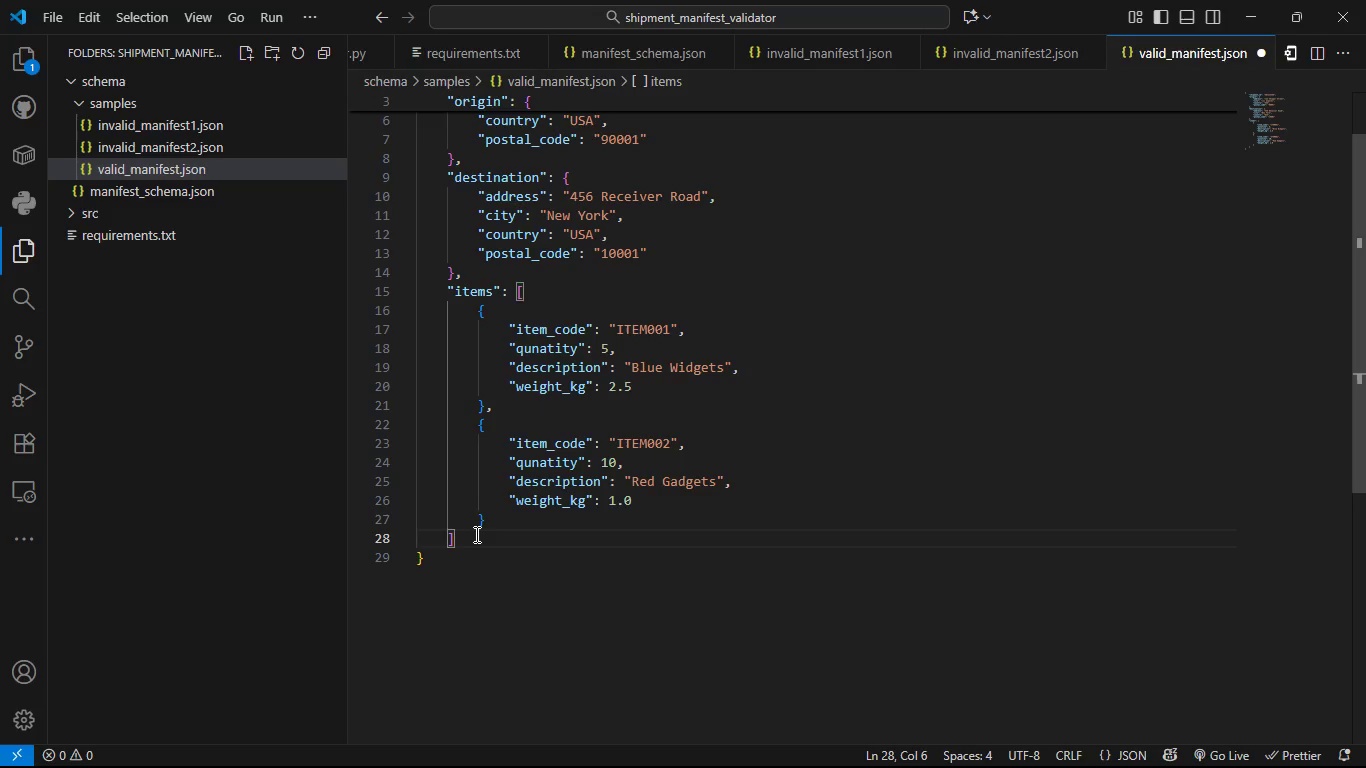 
key(Comma)
 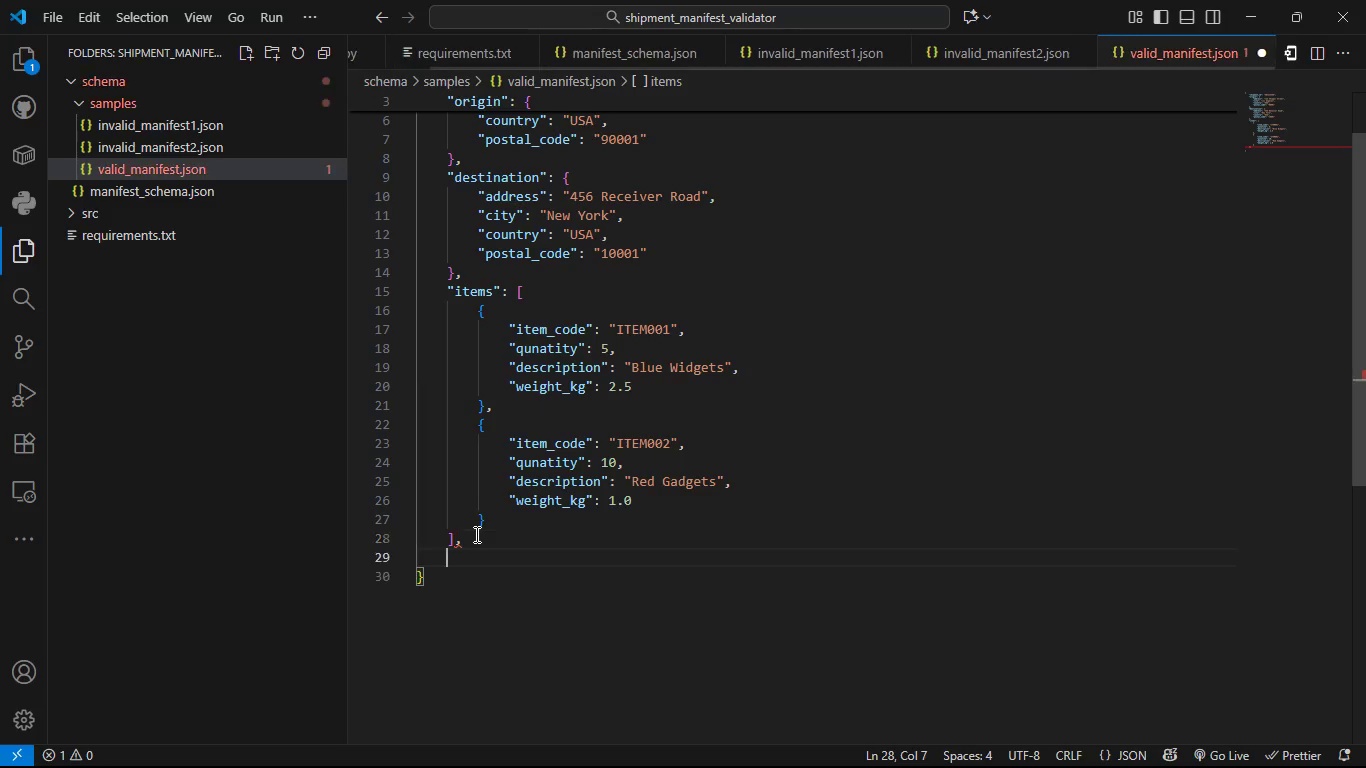 
key(Enter)
 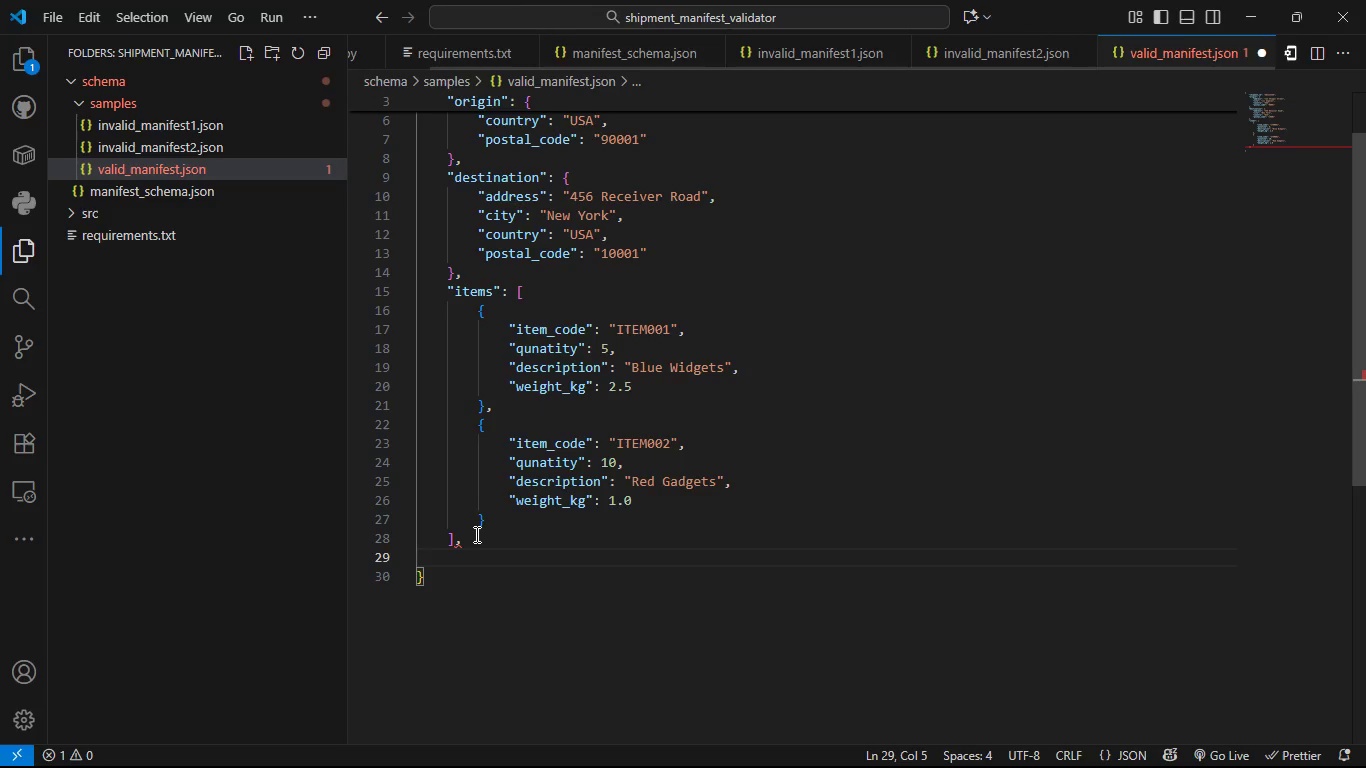 
type(pro)
key(Backspace)
key(Backspace)
key(Backspace)
type("priority)
 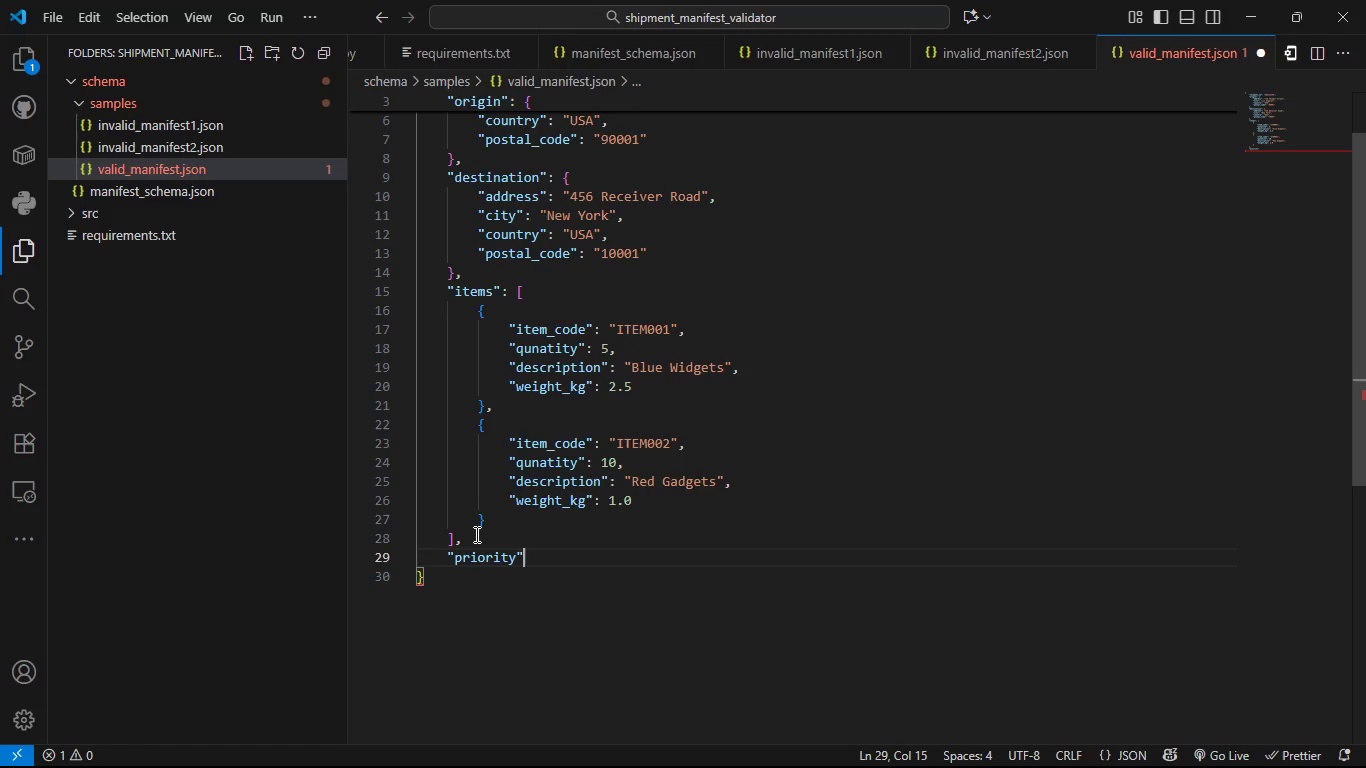 
 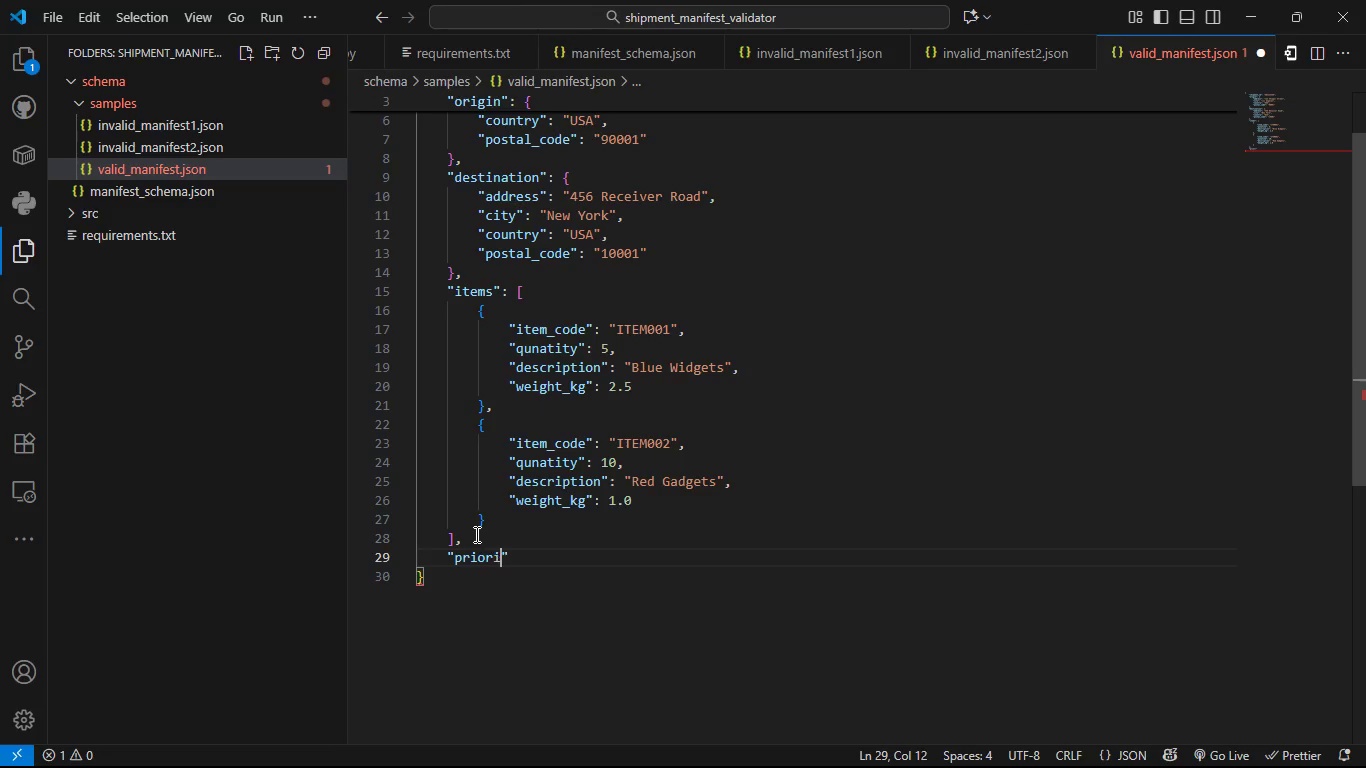 
key(ArrowRight)
 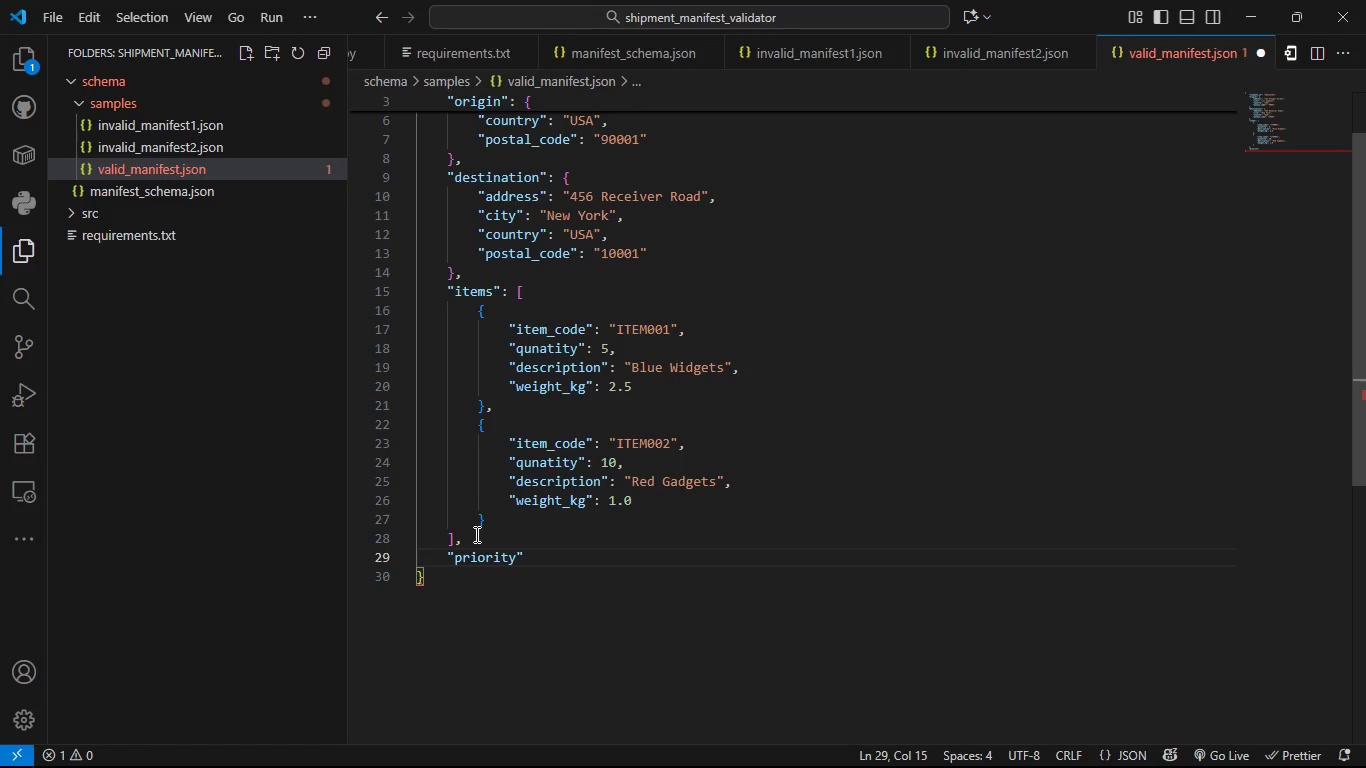 
type(: "HIF)
key(Backspace)
type(GH)
 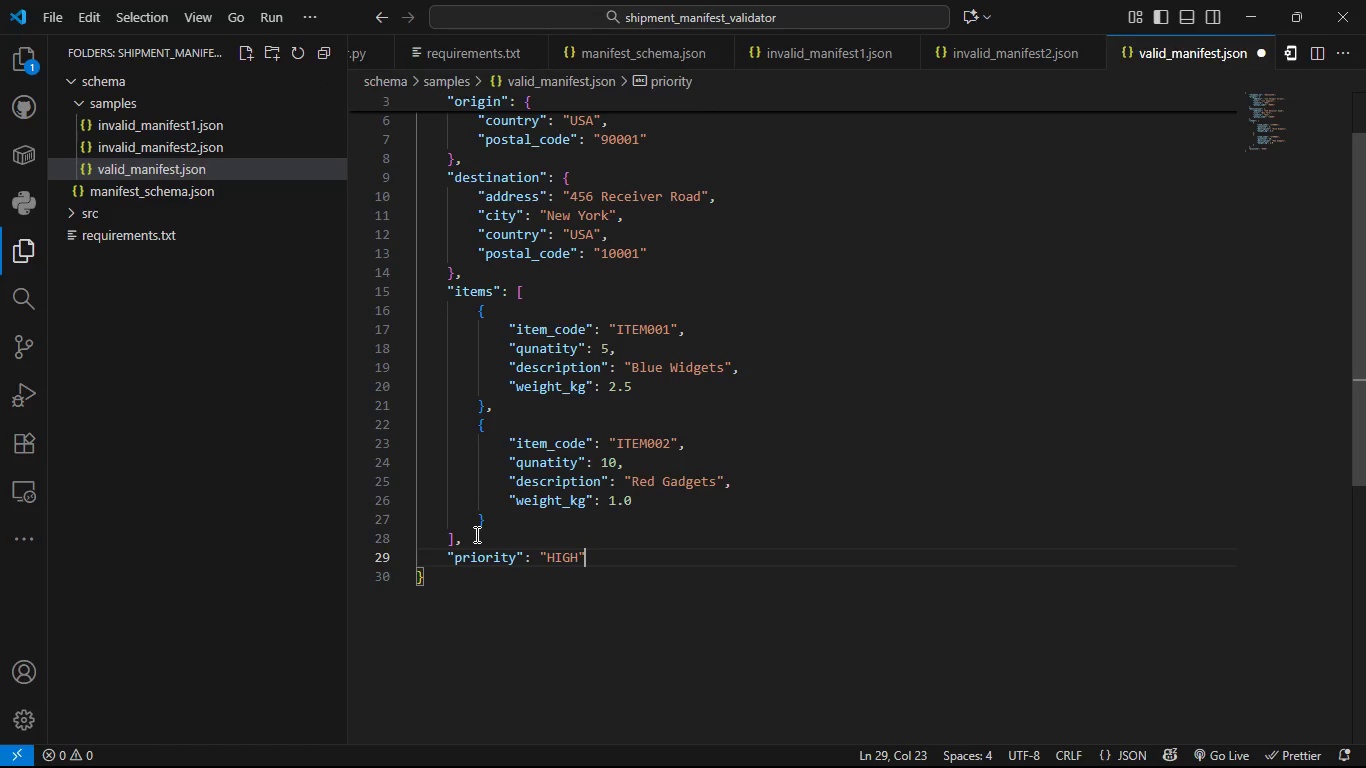 
 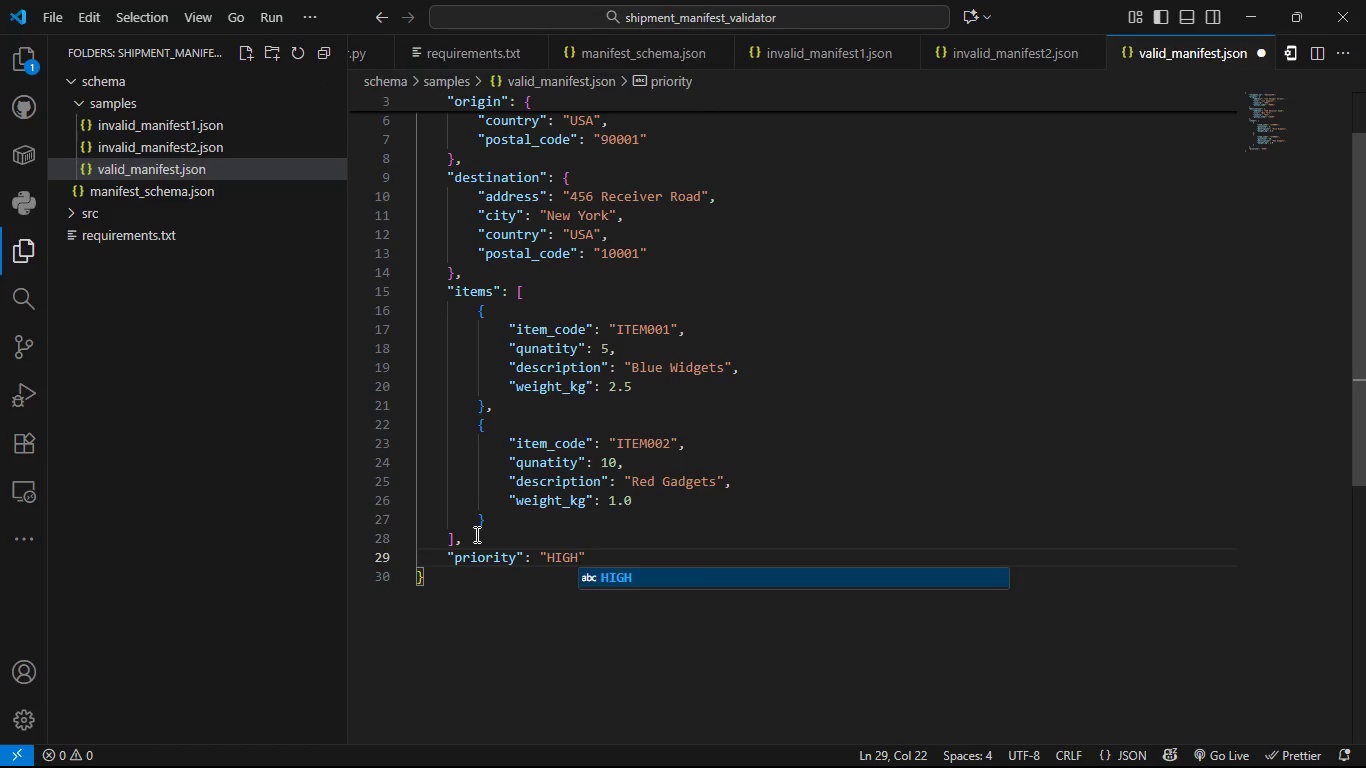 
key(ArrowRight)
 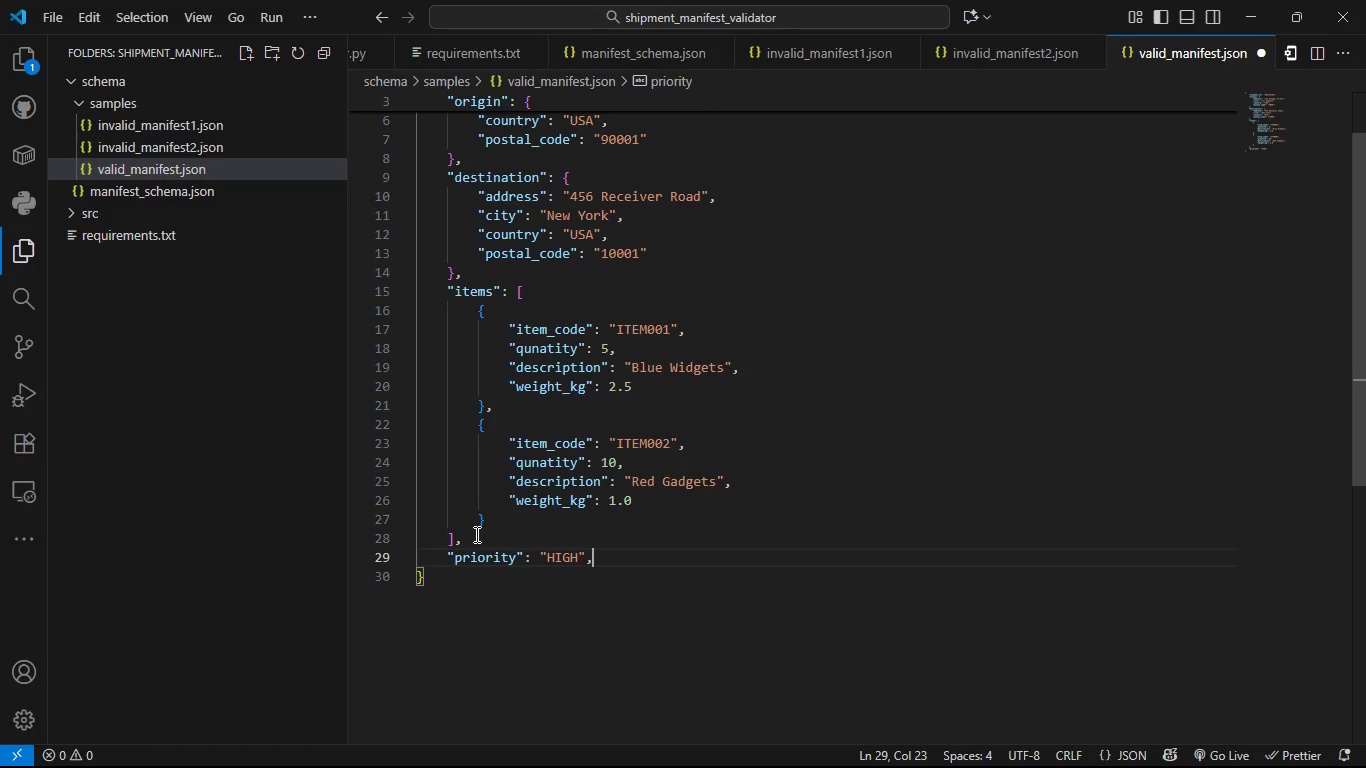 
key(Comma)
 